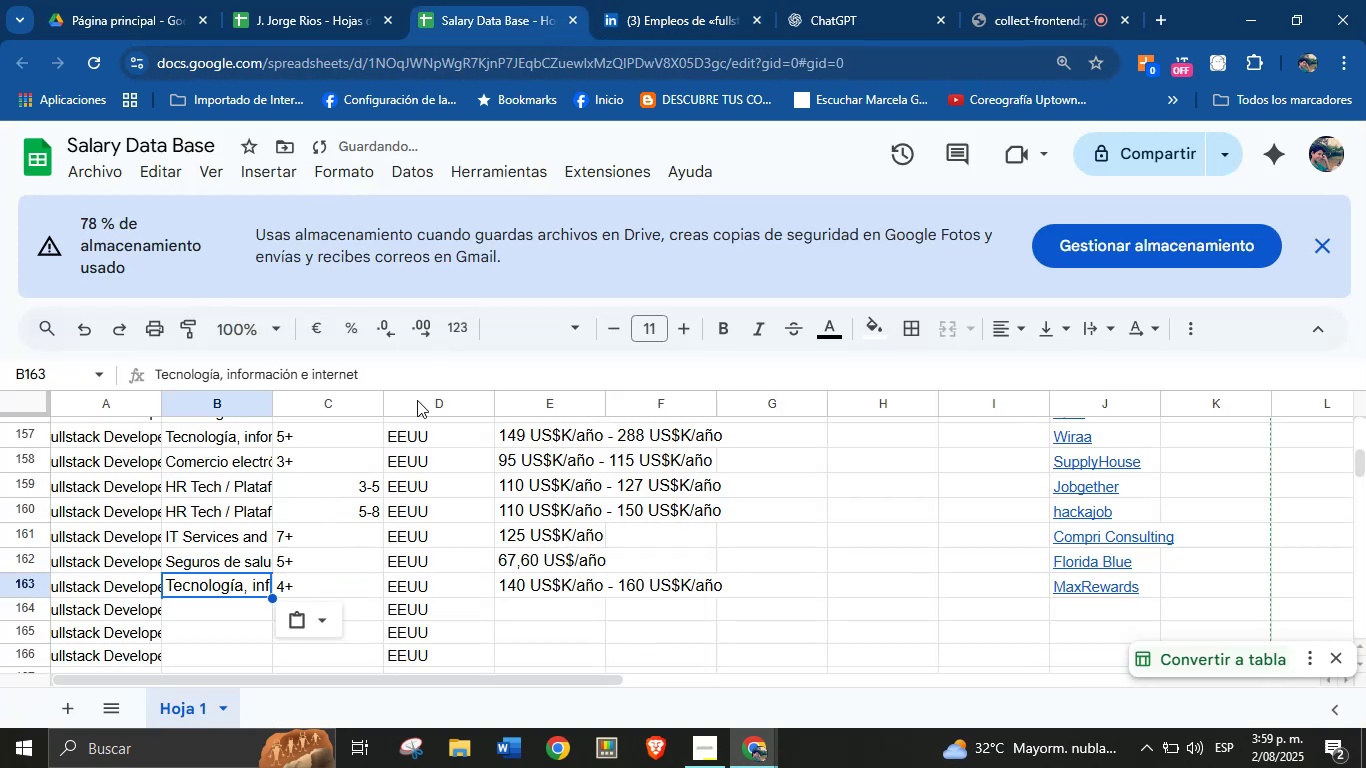 
key(Control+V)
 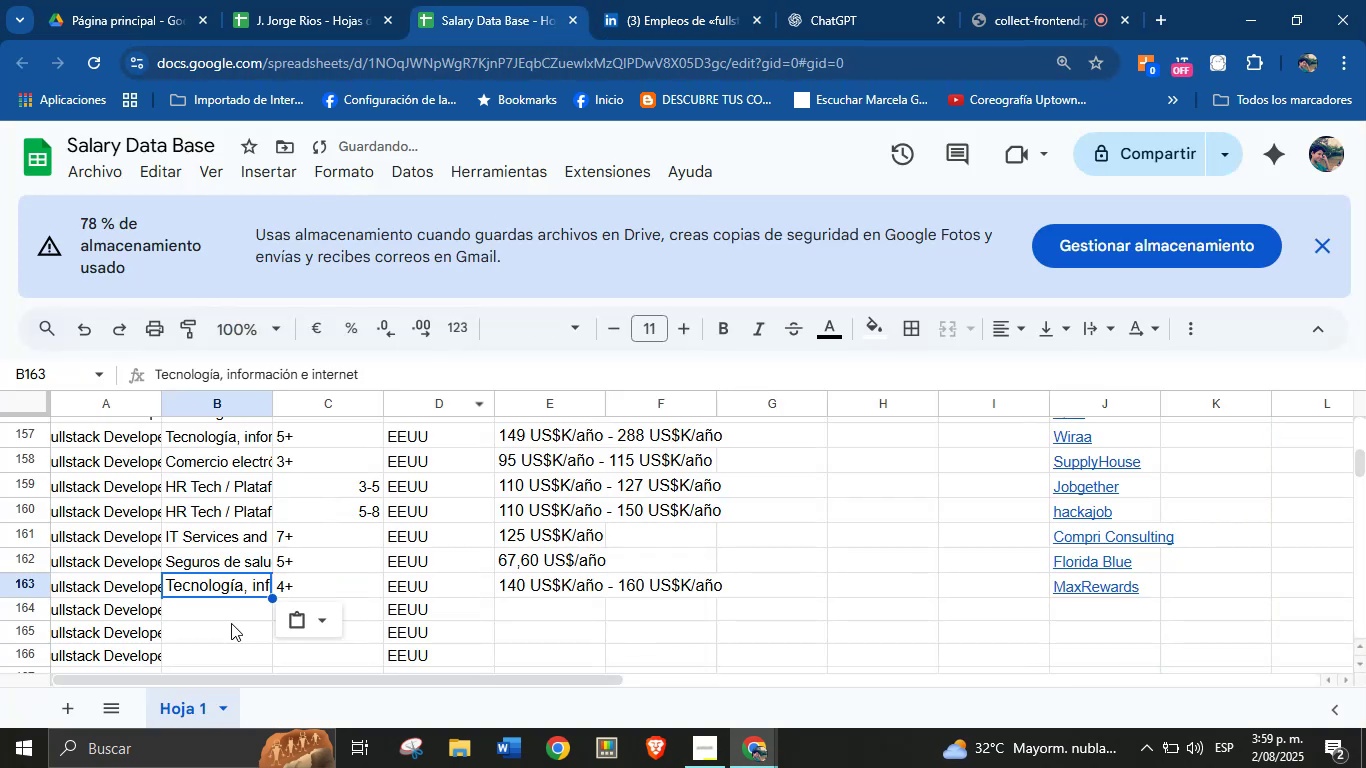 
left_click([231, 616])
 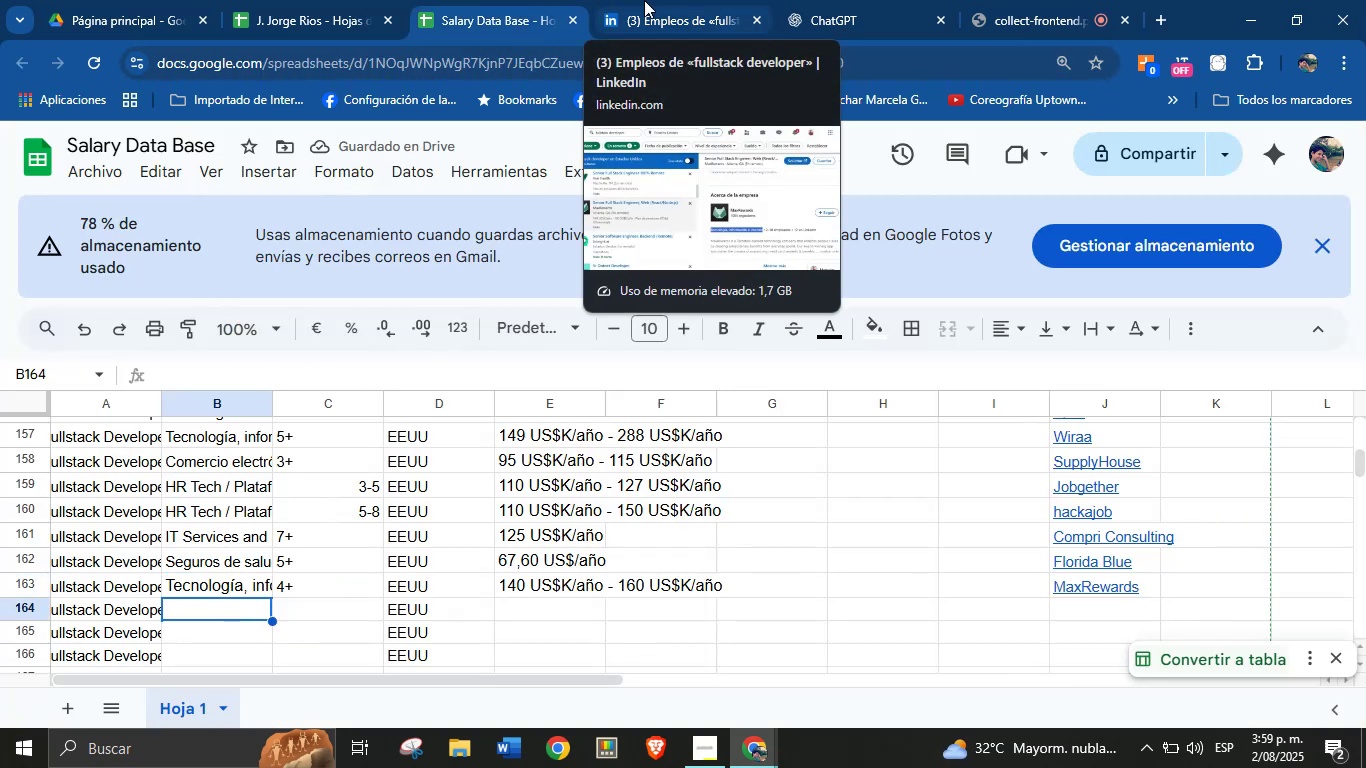 
left_click([644, 0])
 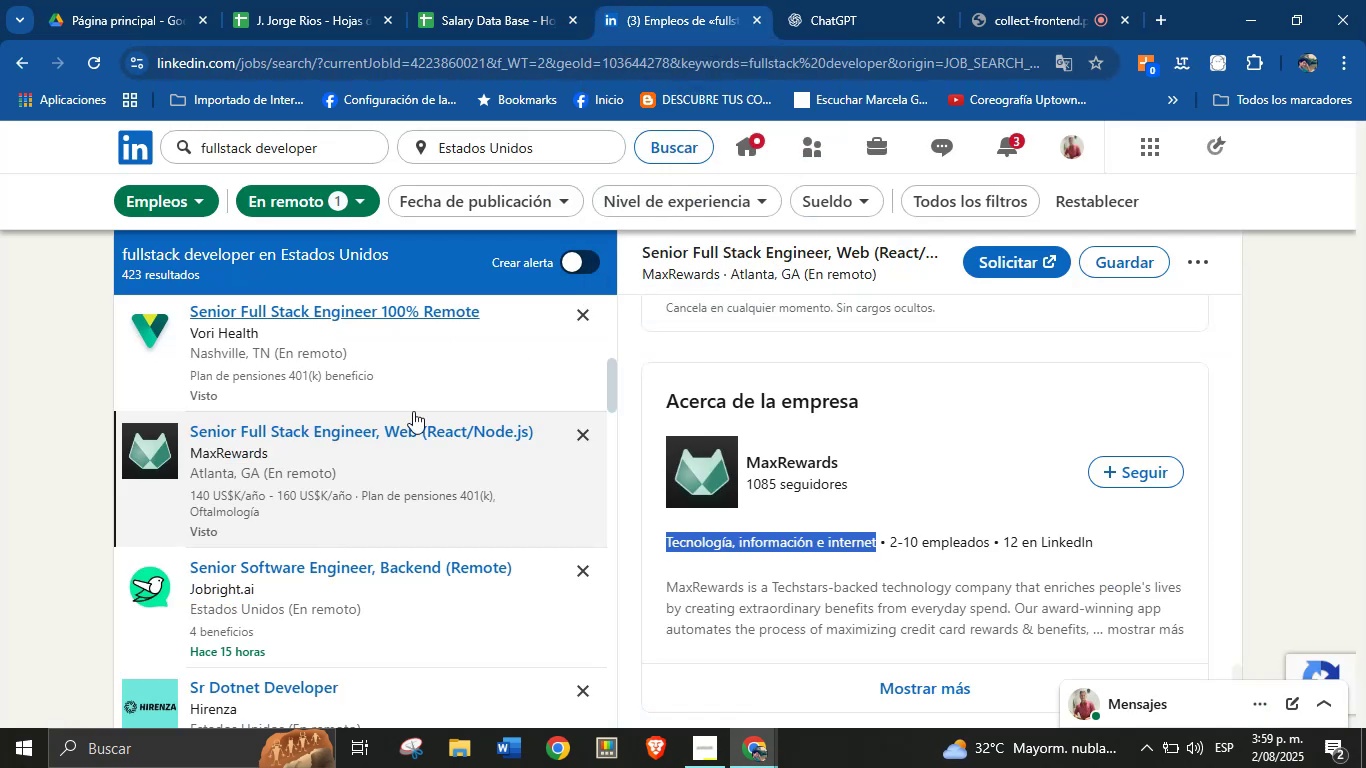 
scroll: coordinate [352, 451], scroll_direction: down, amount: 1.0
 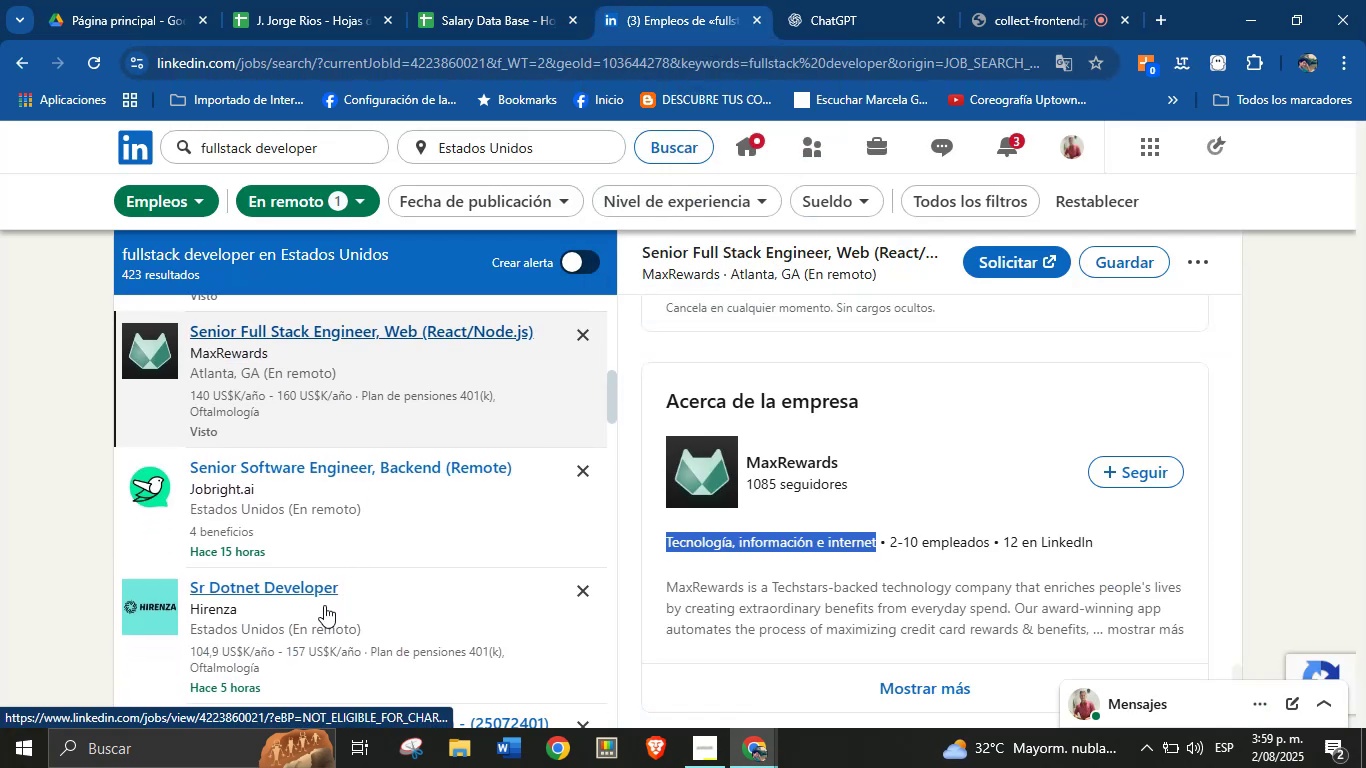 
left_click([324, 605])
 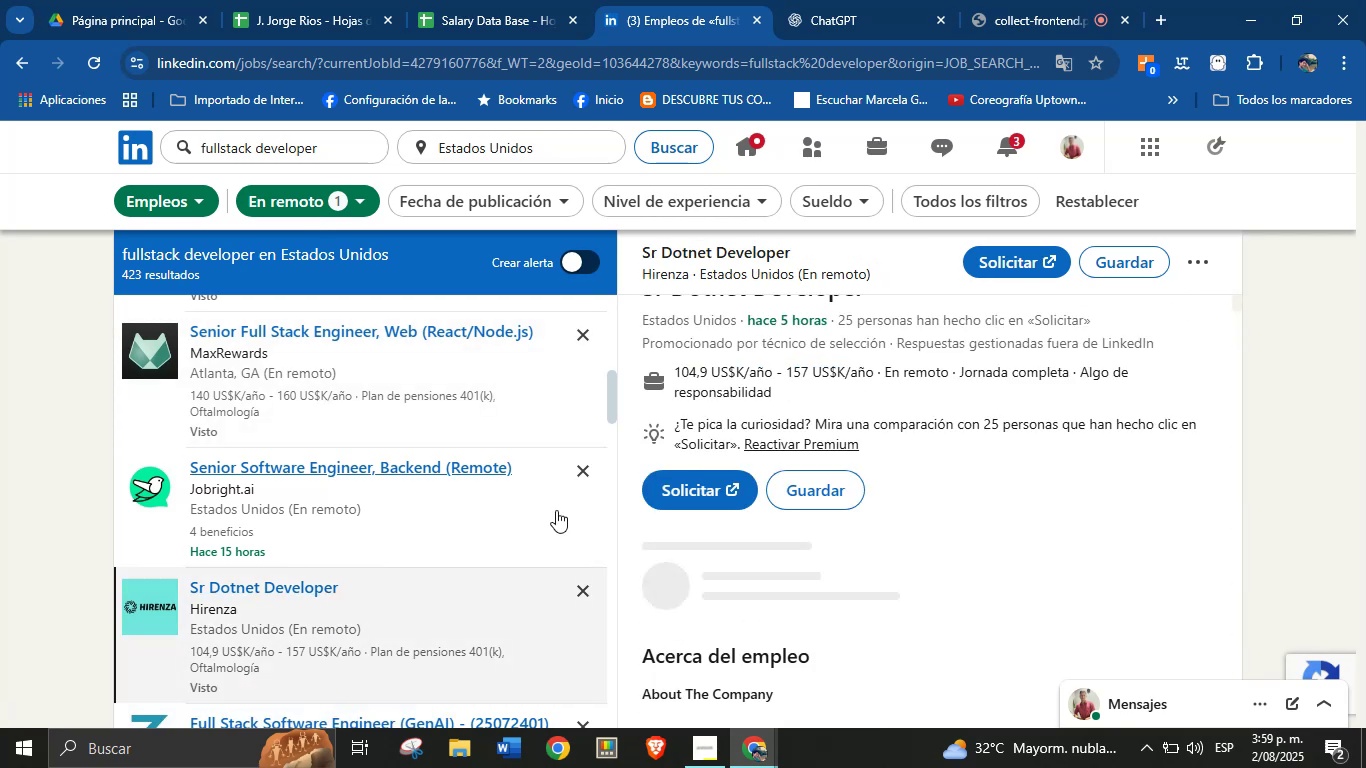 
scroll: coordinate [925, 486], scroll_direction: up, amount: 7.0
 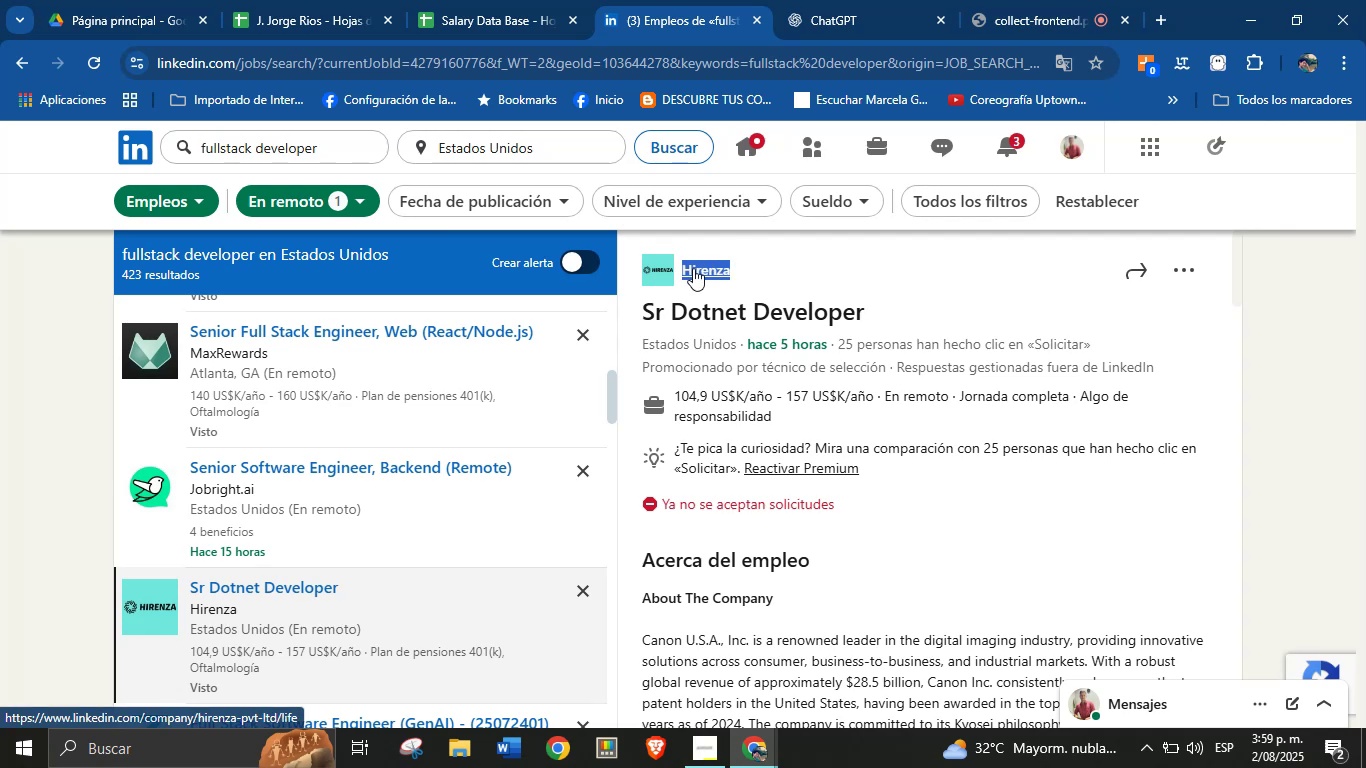 
key(Alt+AltLeft)
 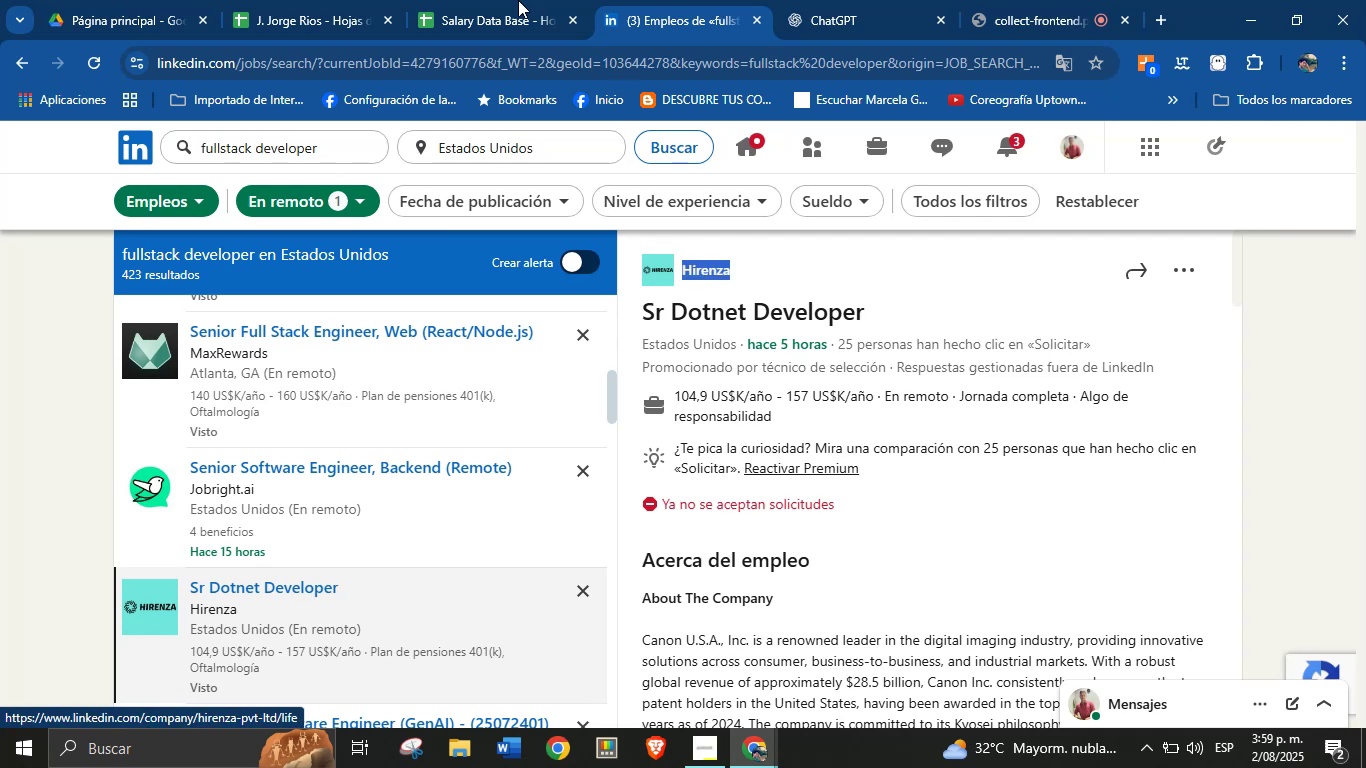 
key(Alt+Control+ControlLeft)
 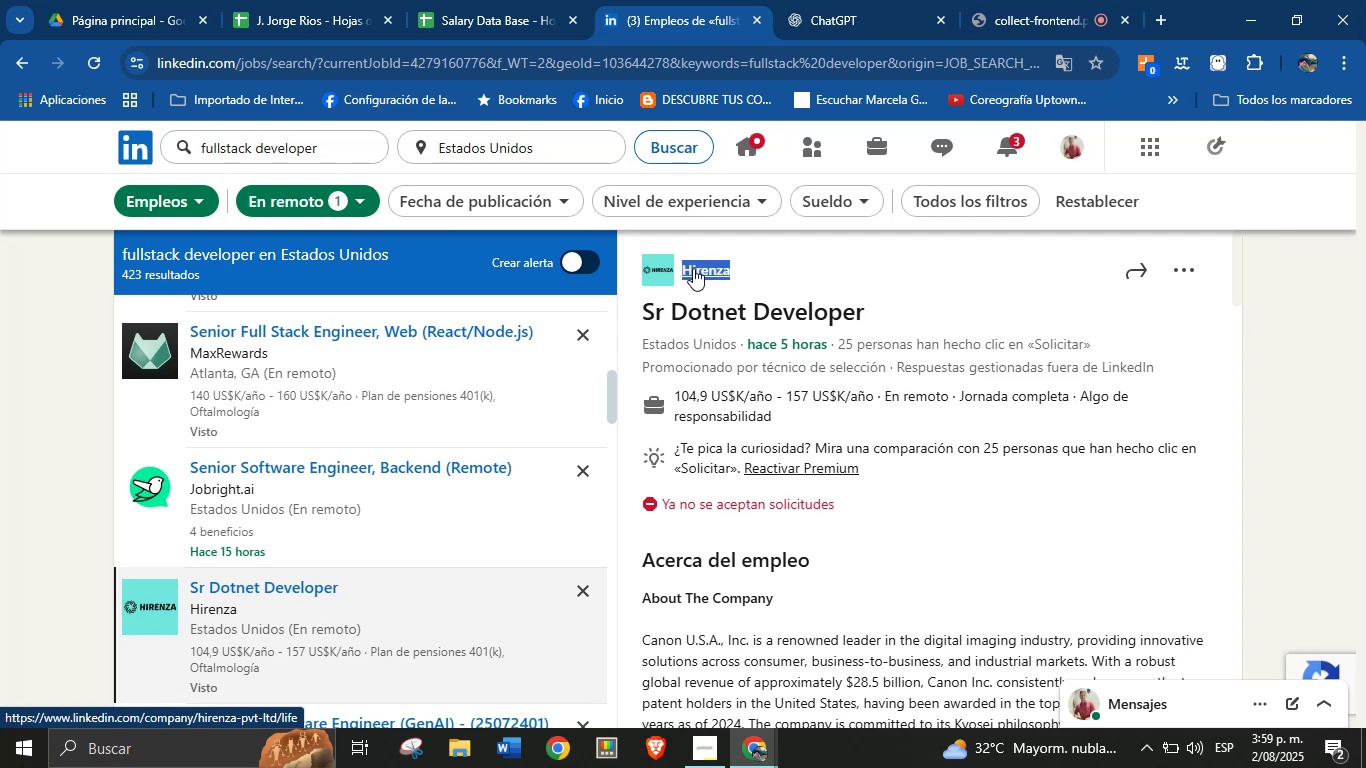 
key(Alt+Control+C)
 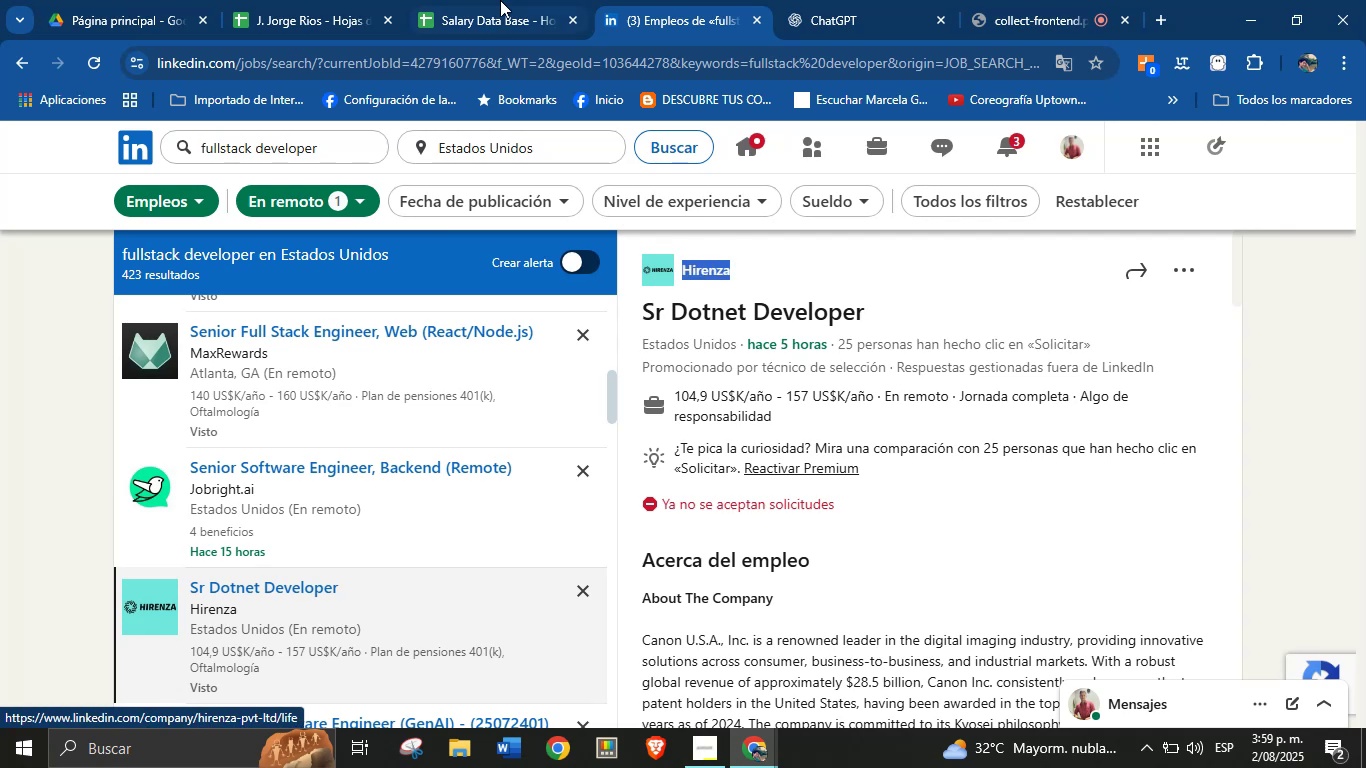 
left_click([492, 0])
 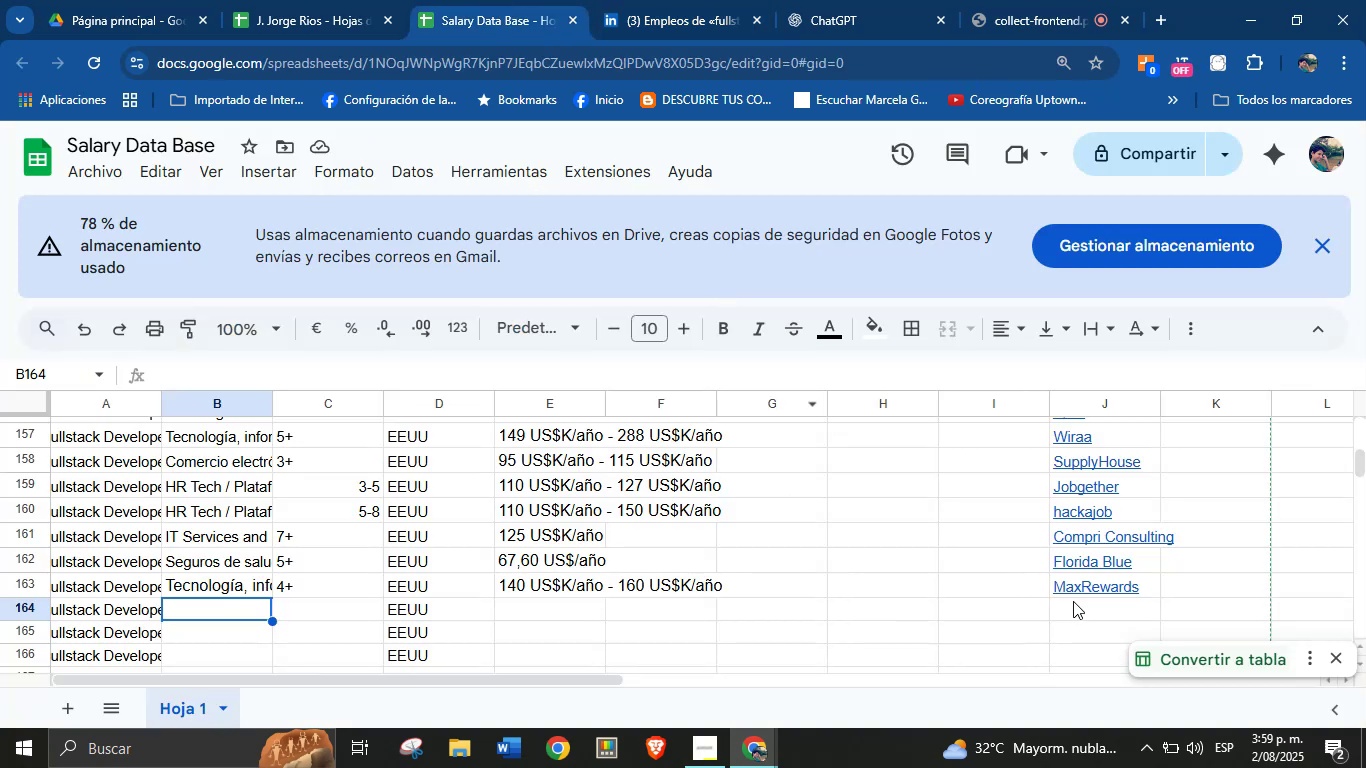 
left_click([1088, 613])
 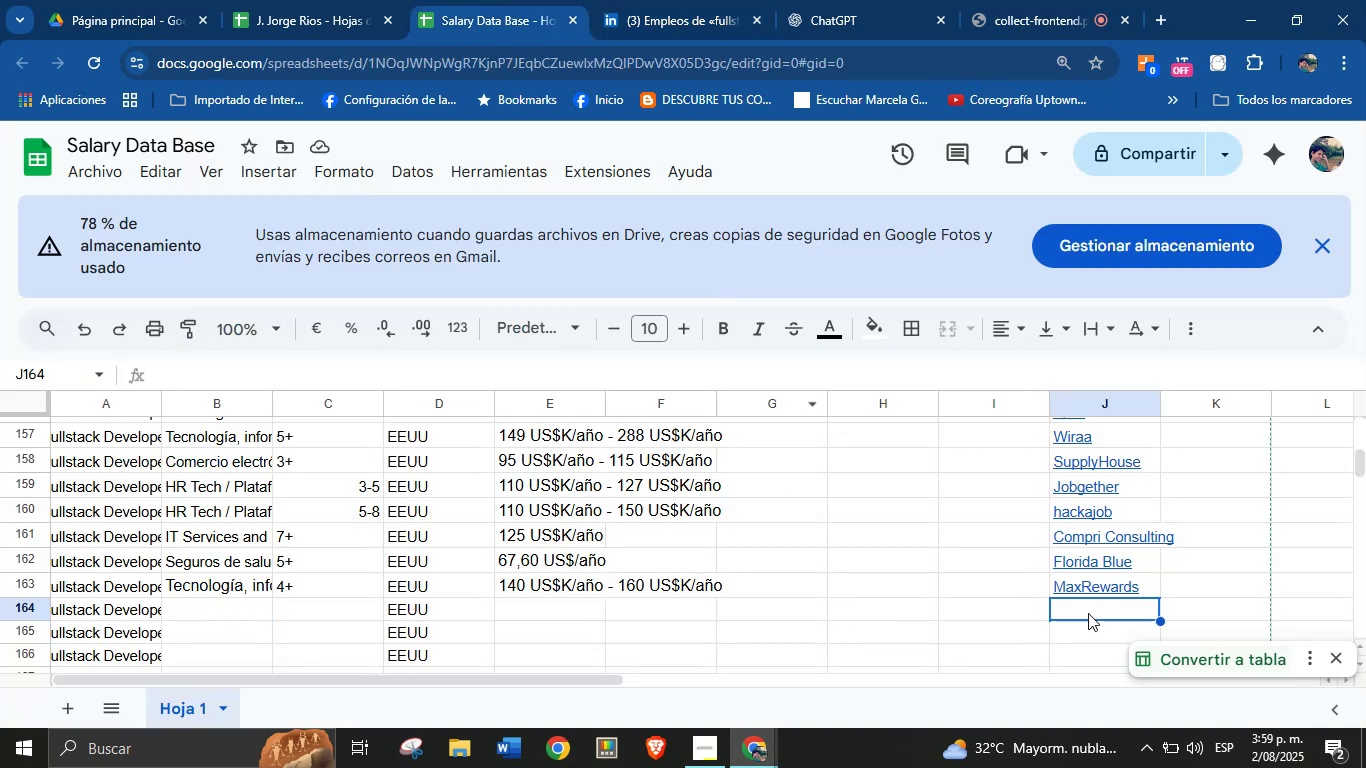 
key(Control+ControlLeft)
 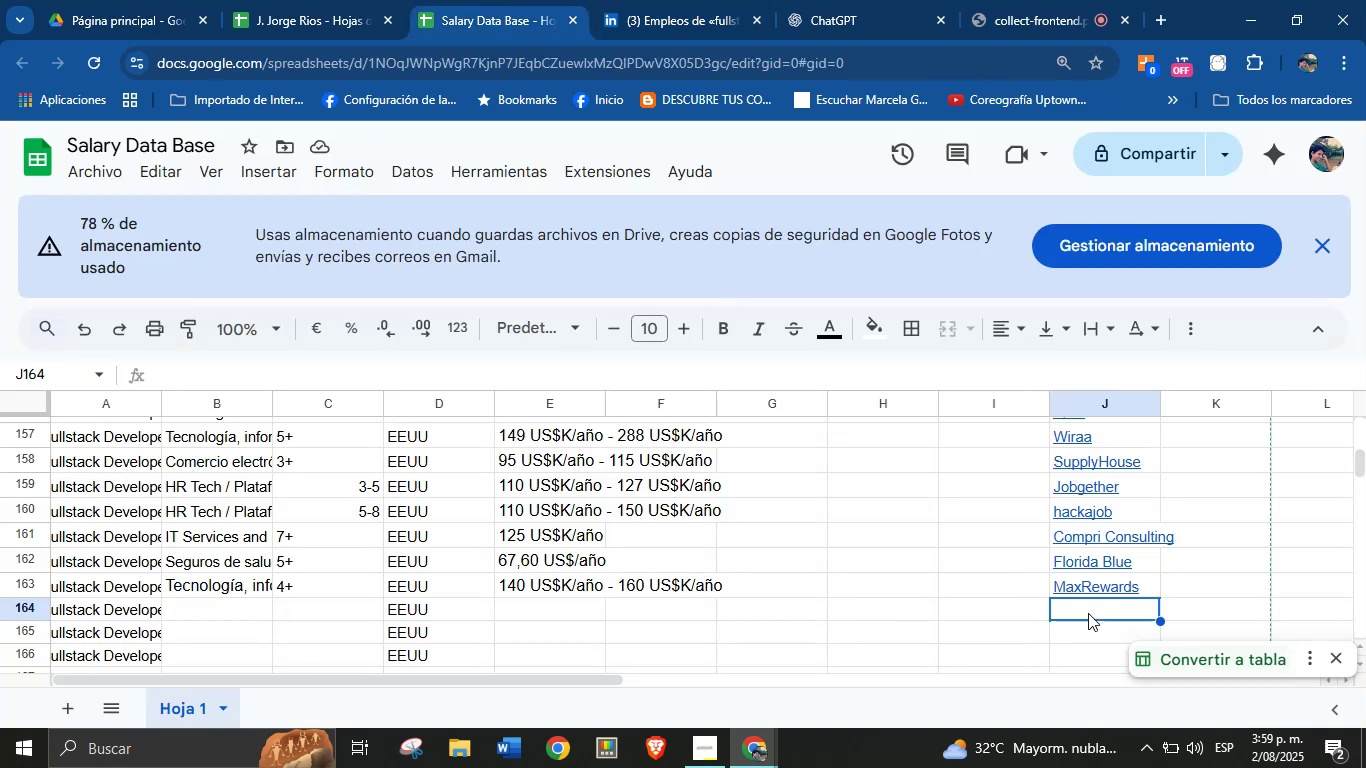 
key(Break)
 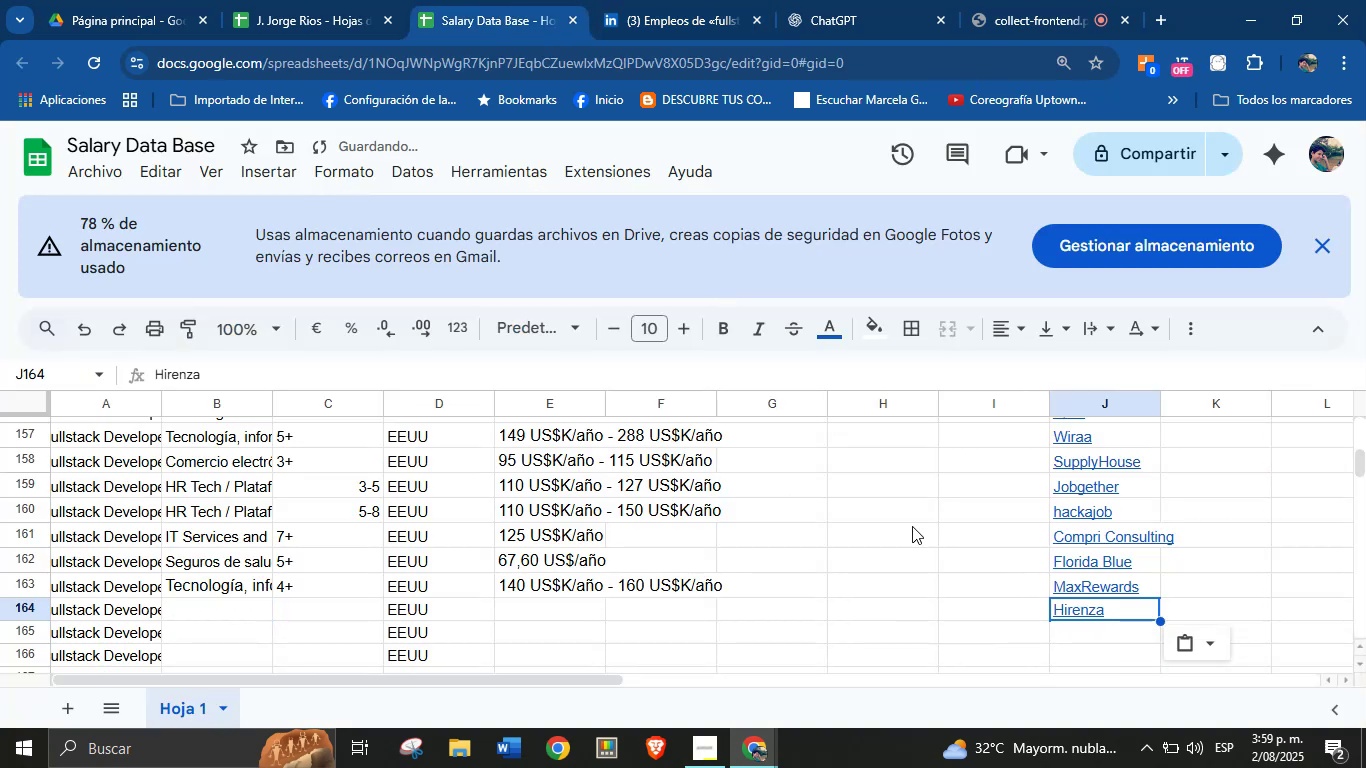 
key(Control+V)
 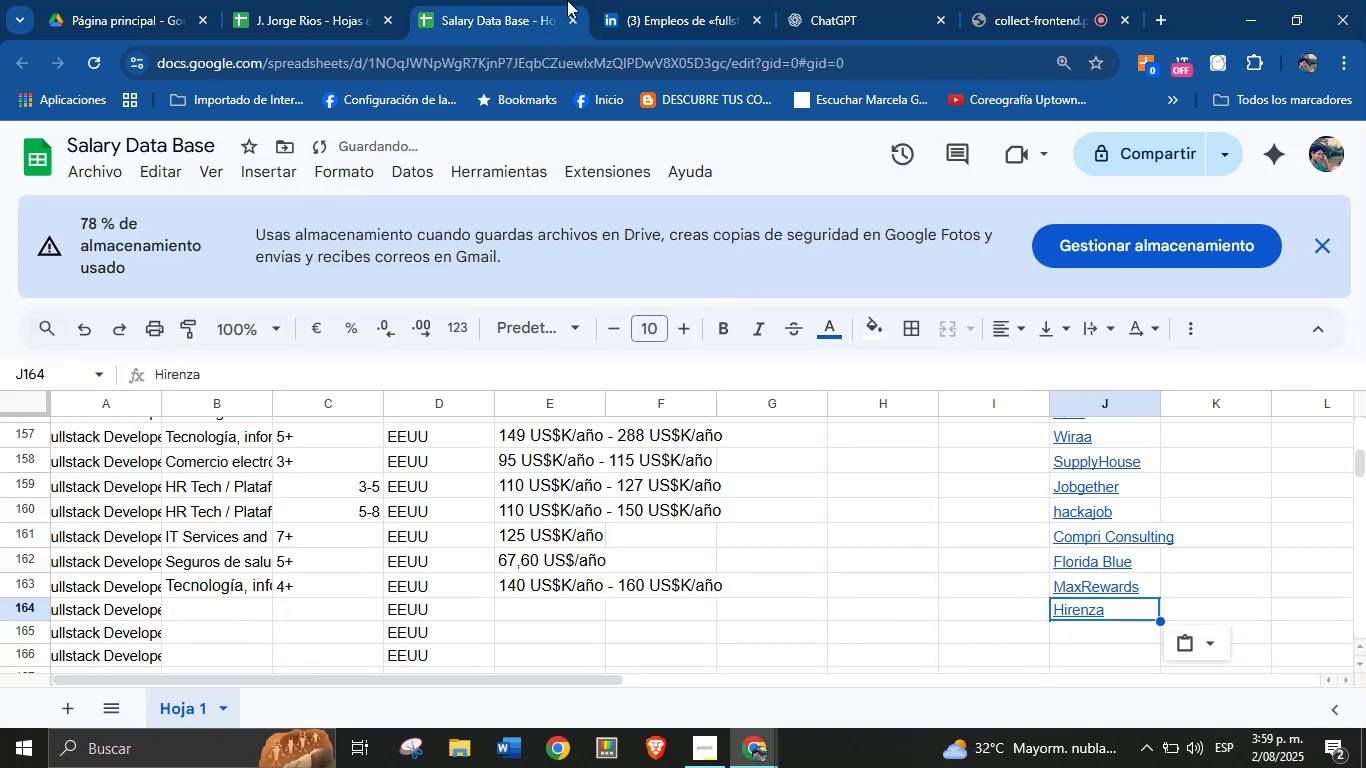 
left_click([667, 0])
 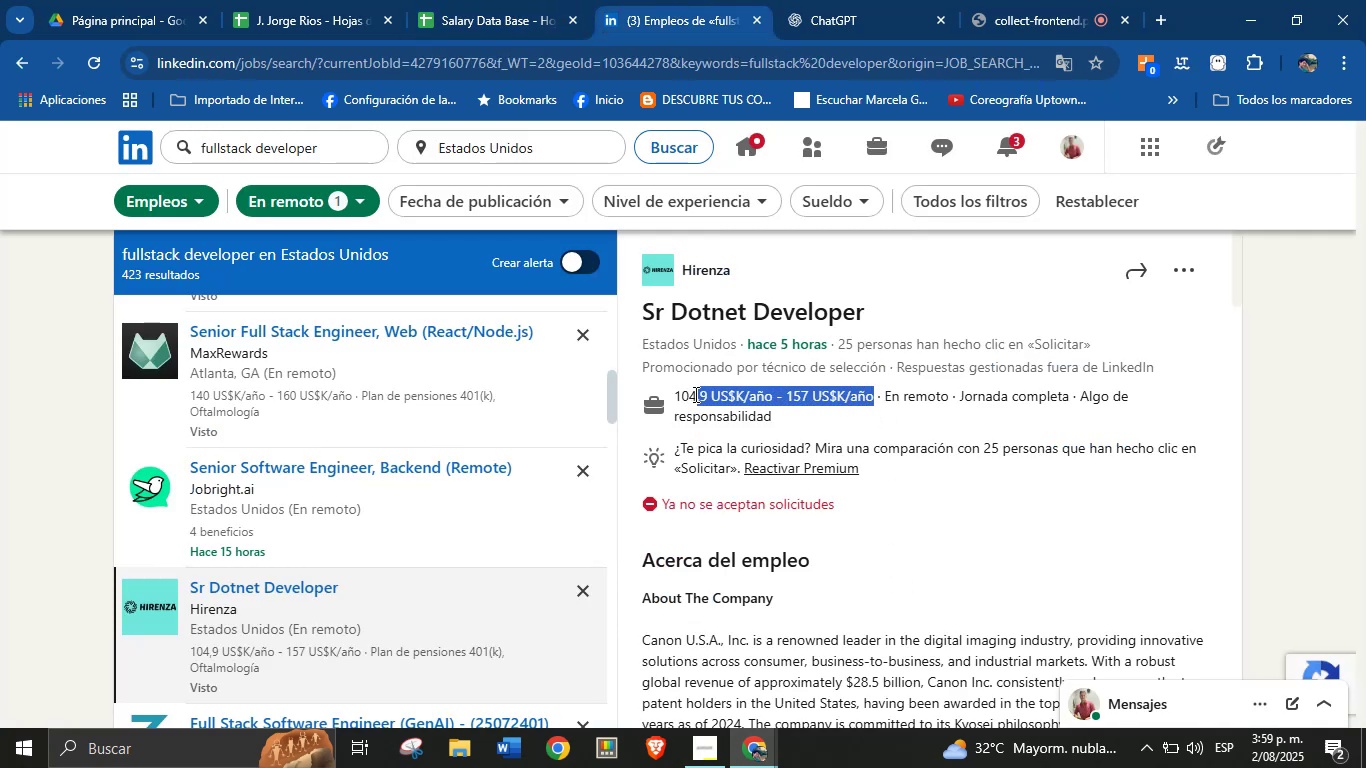 
key(Alt+Control+ControlLeft)
 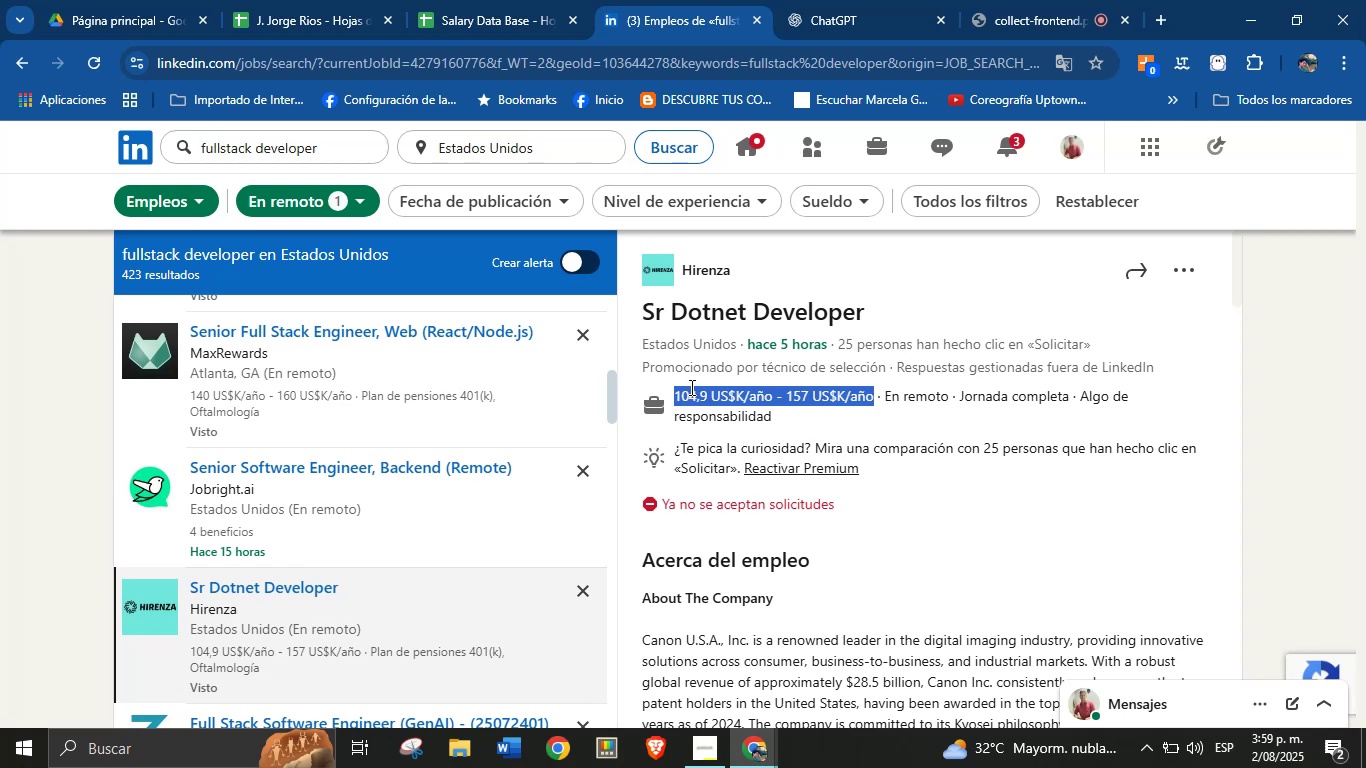 
key(Alt+AltLeft)
 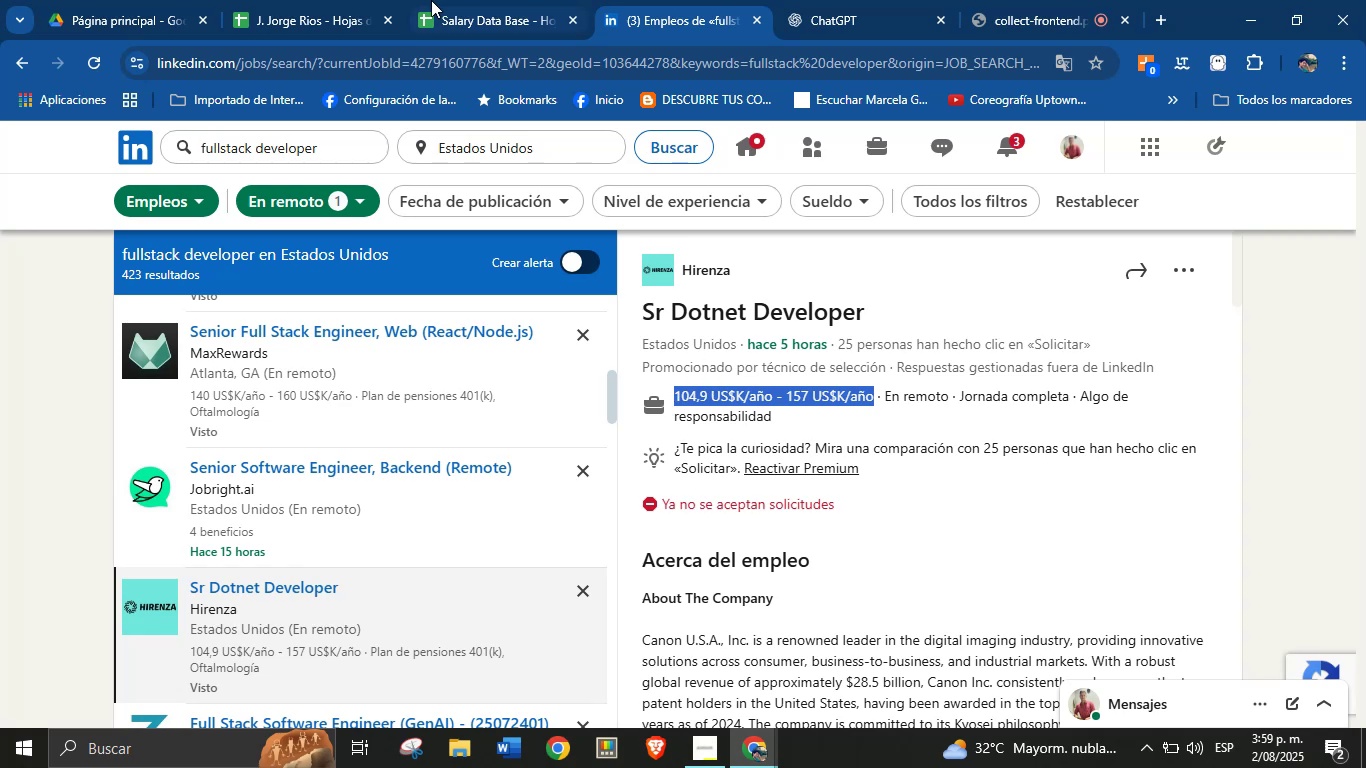 
key(Alt+Control+C)
 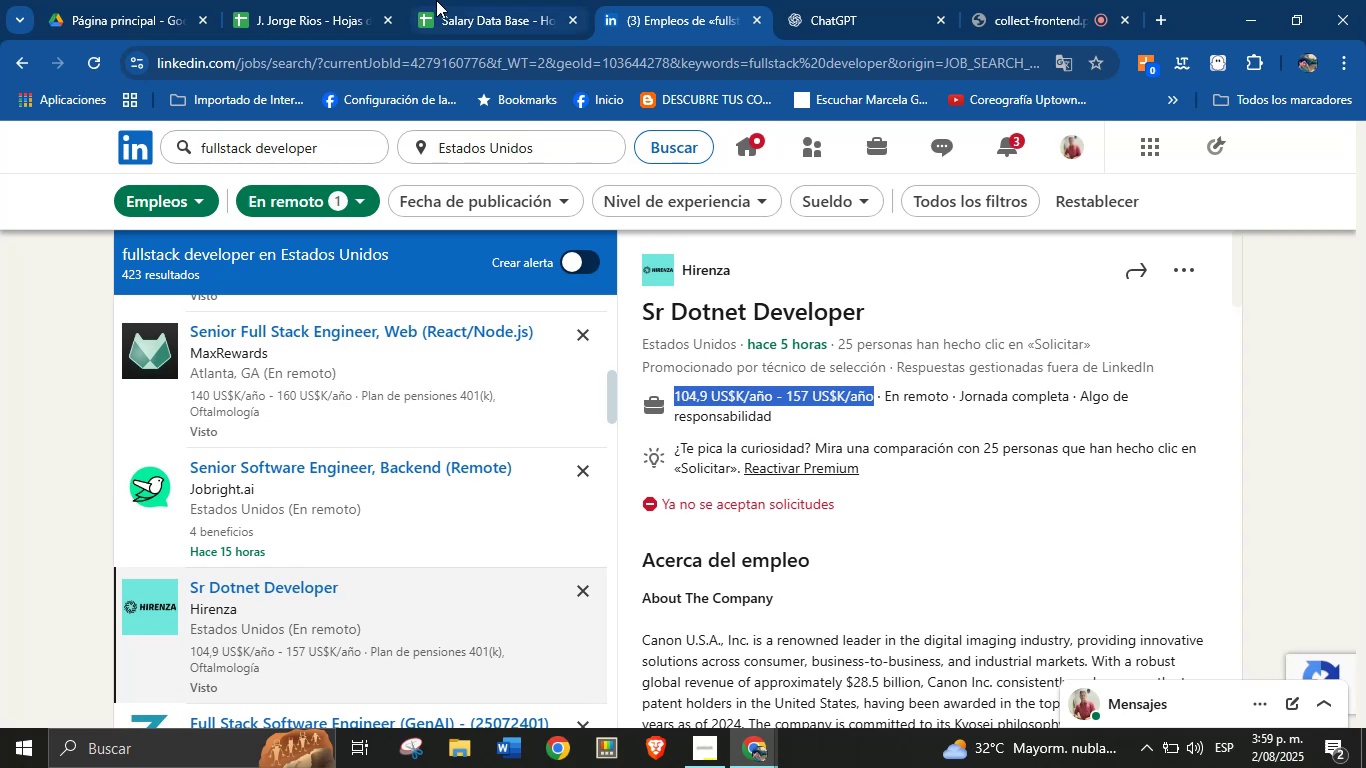 
left_click([487, 0])
 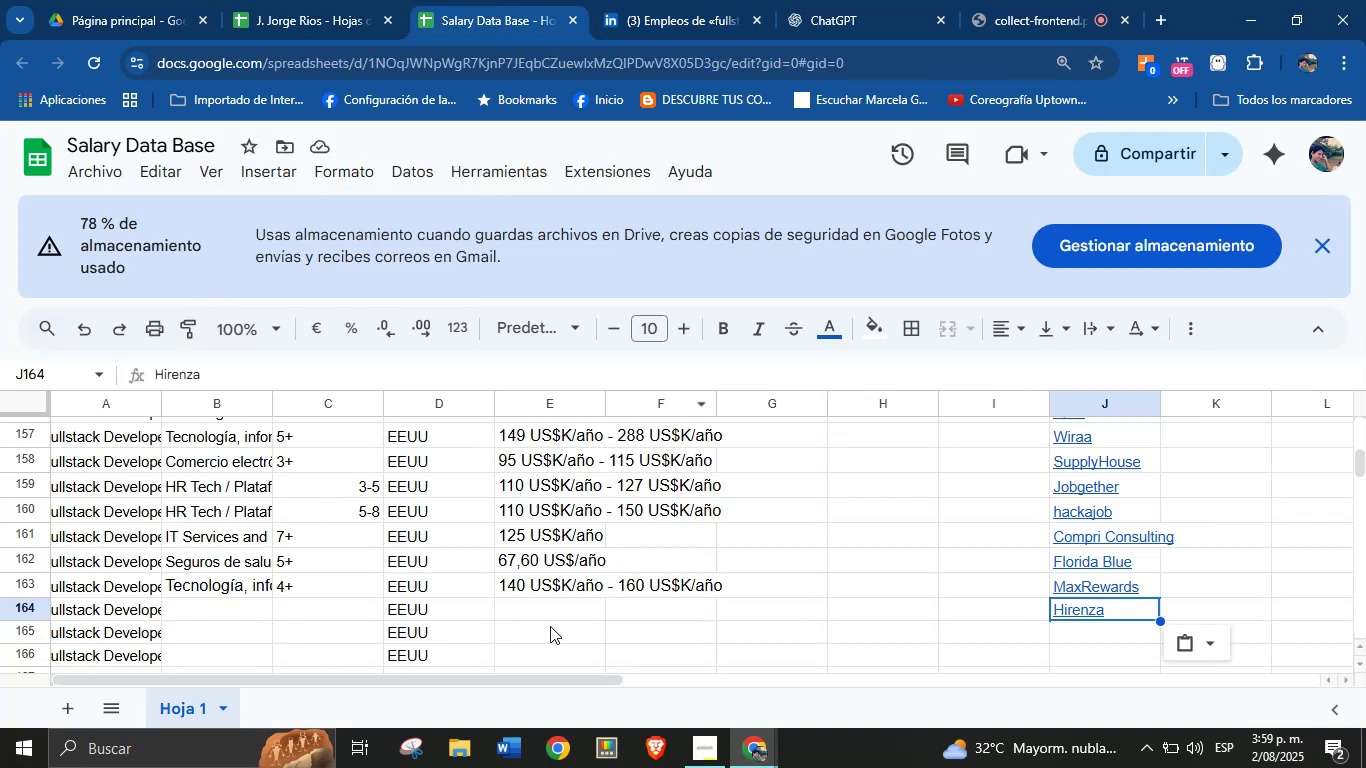 
left_click([550, 617])
 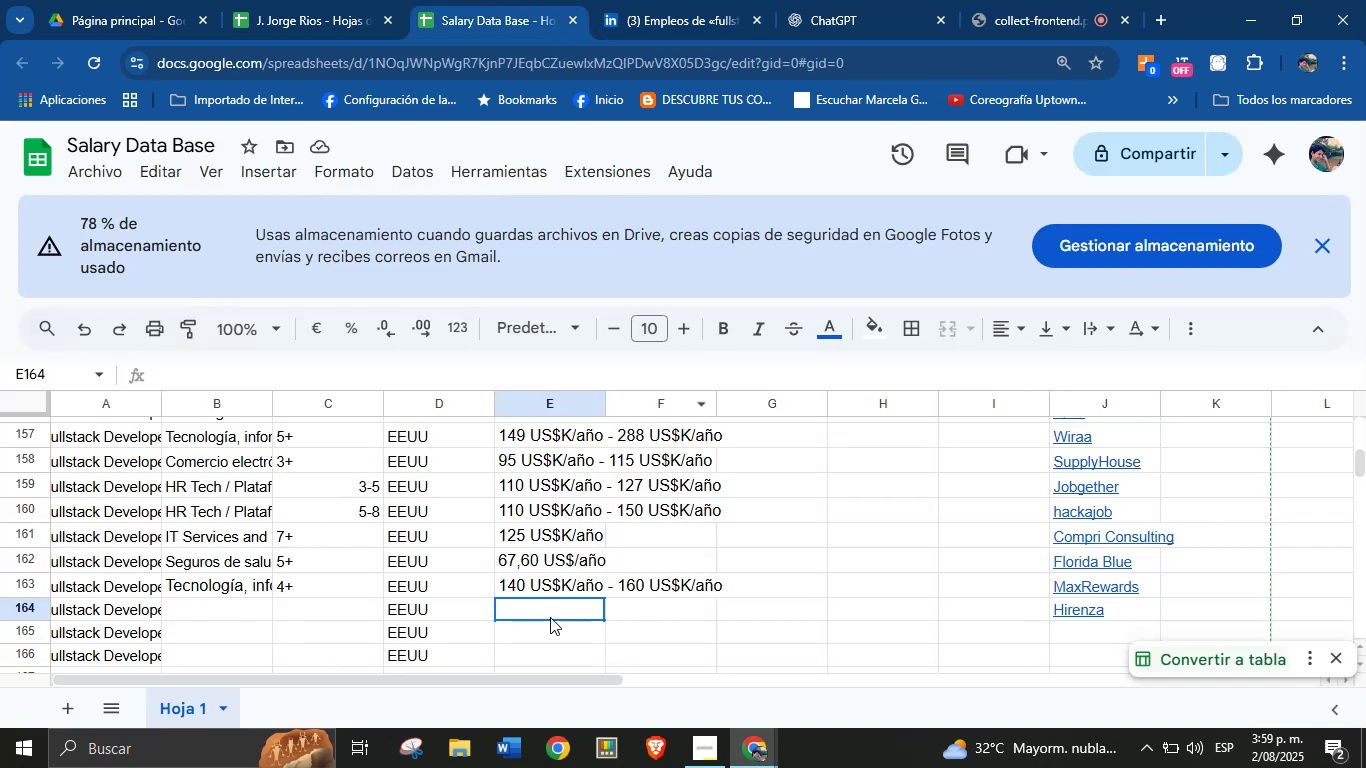 
key(Break)
 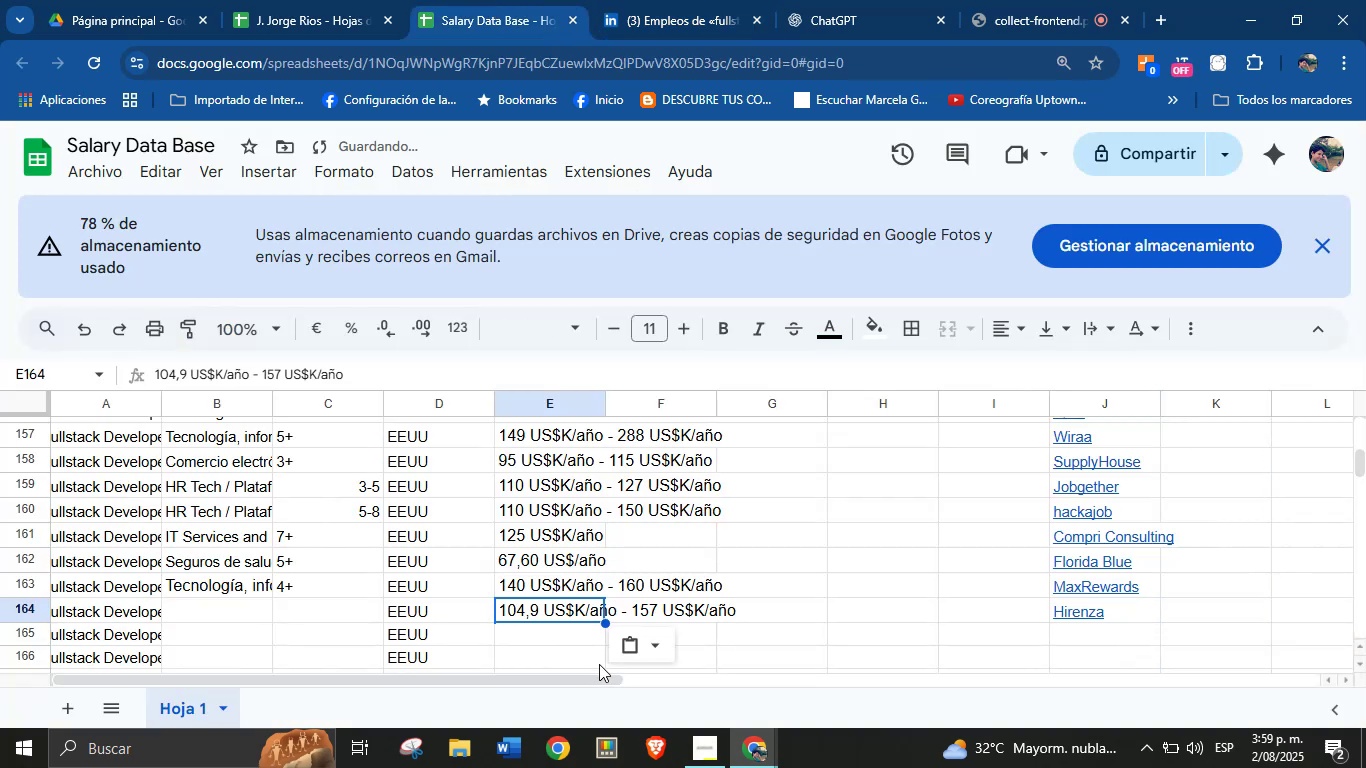 
key(Control+V)
 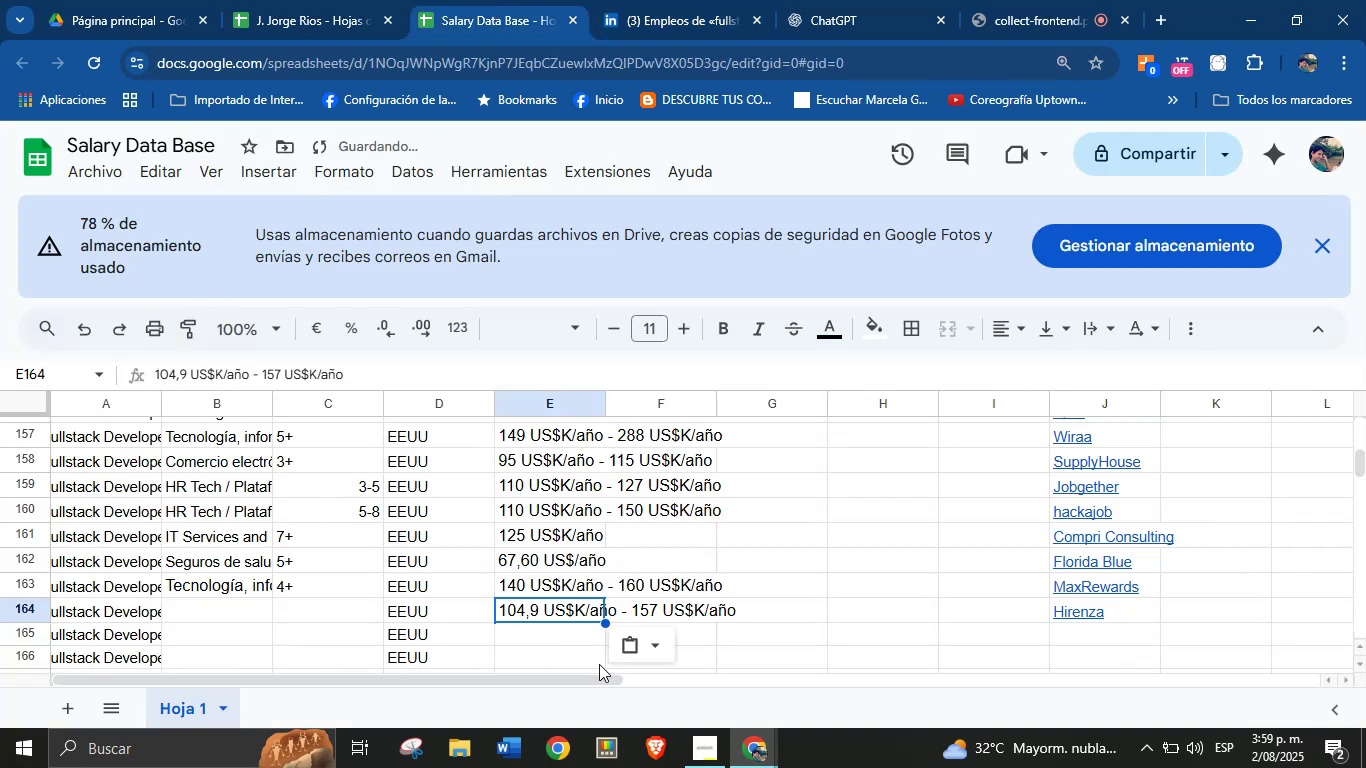 
key(Control+ControlLeft)
 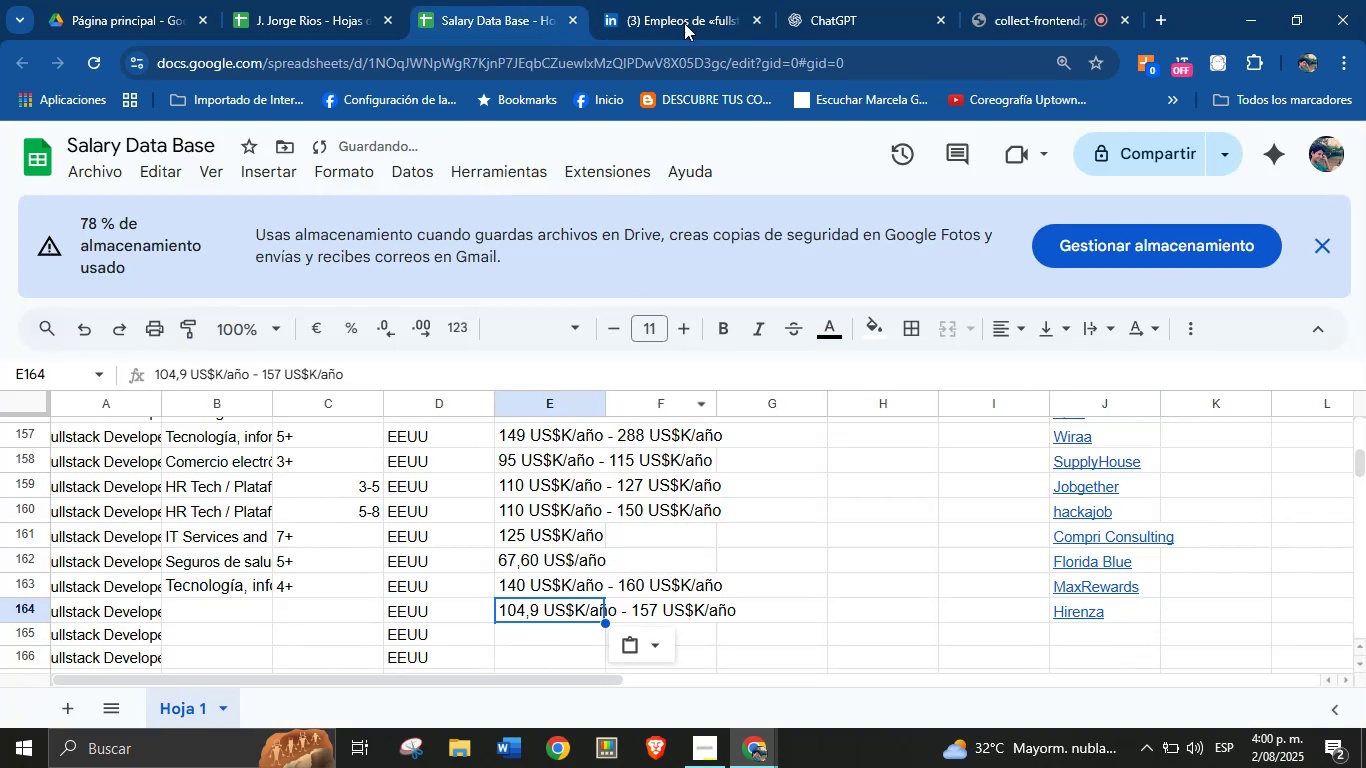 
left_click([663, 0])
 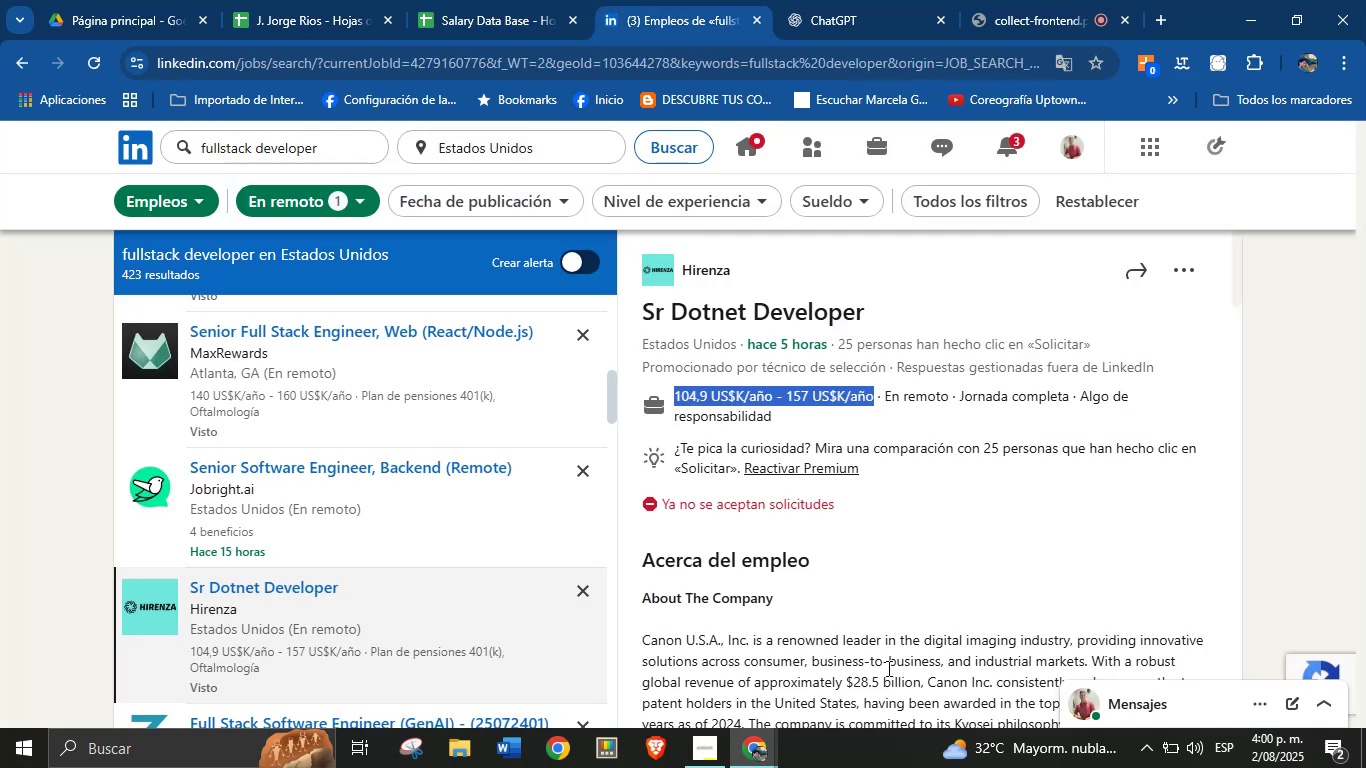 
left_click([904, 660])
 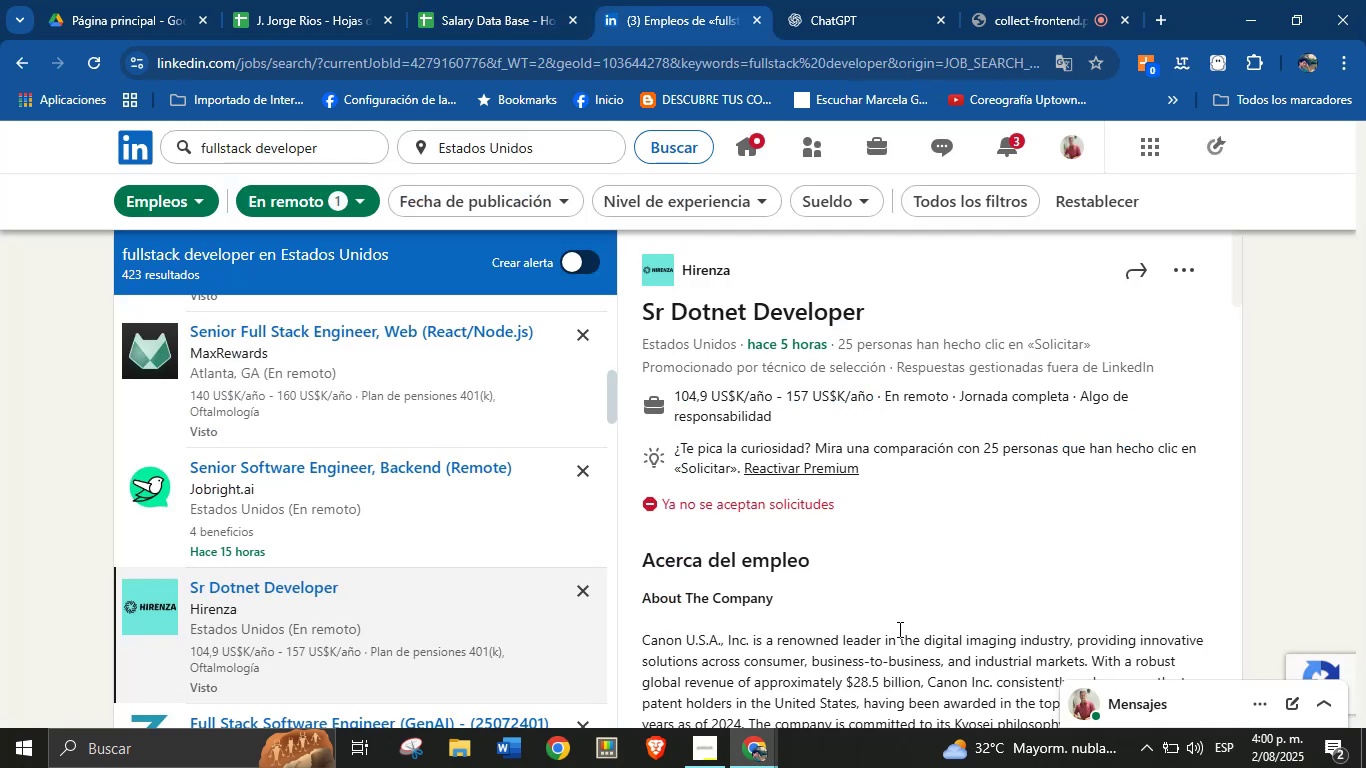 
scroll: coordinate [897, 574], scroll_direction: down, amount: 11.0
 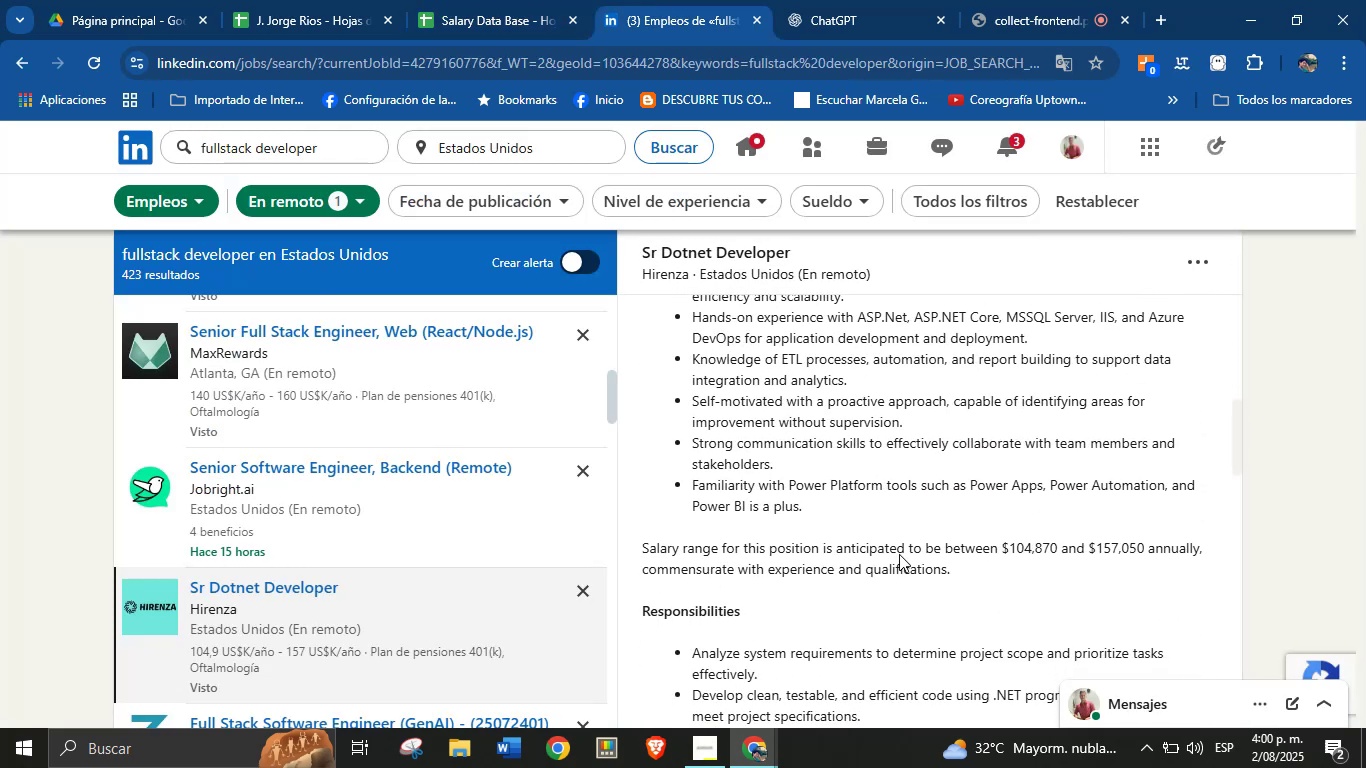 
scroll: coordinate [869, 553], scroll_direction: up, amount: 2.0
 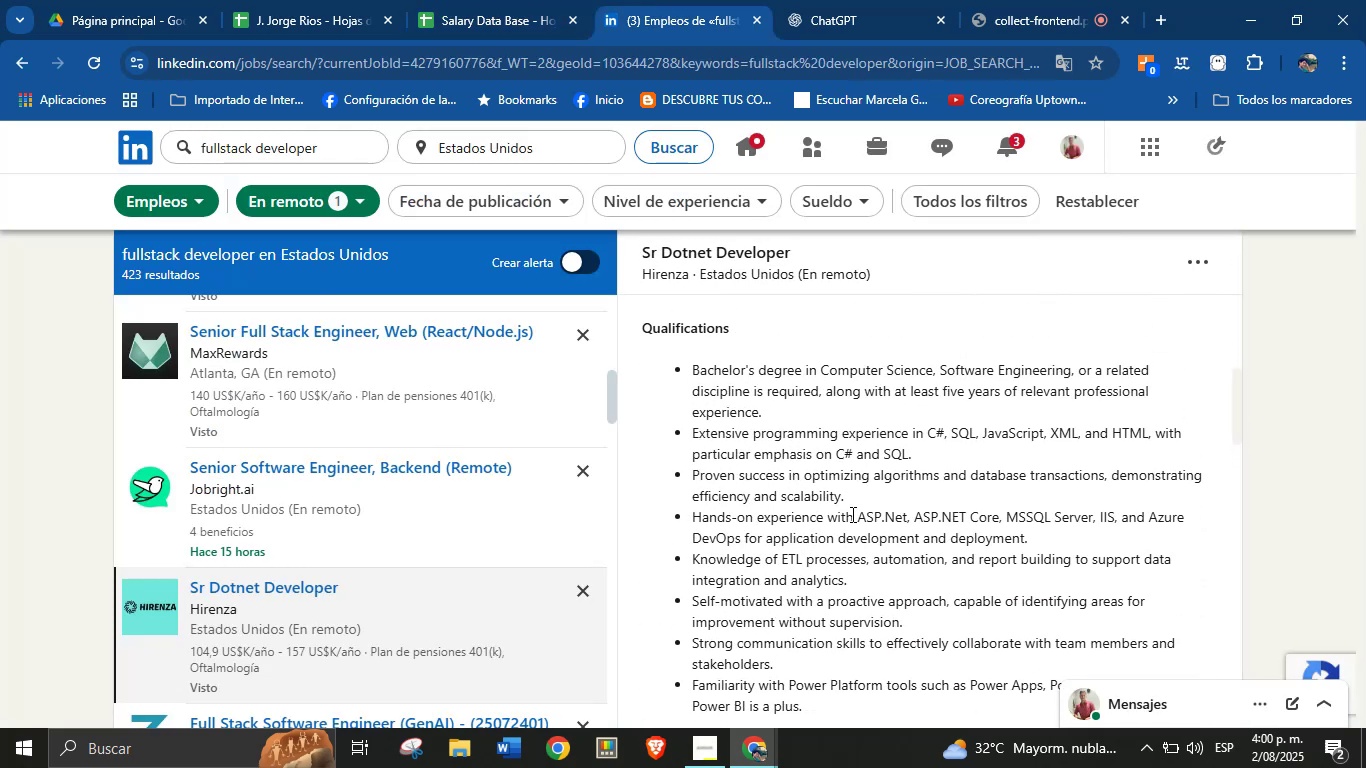 
scroll: coordinate [842, 531], scroll_direction: down, amount: 14.0
 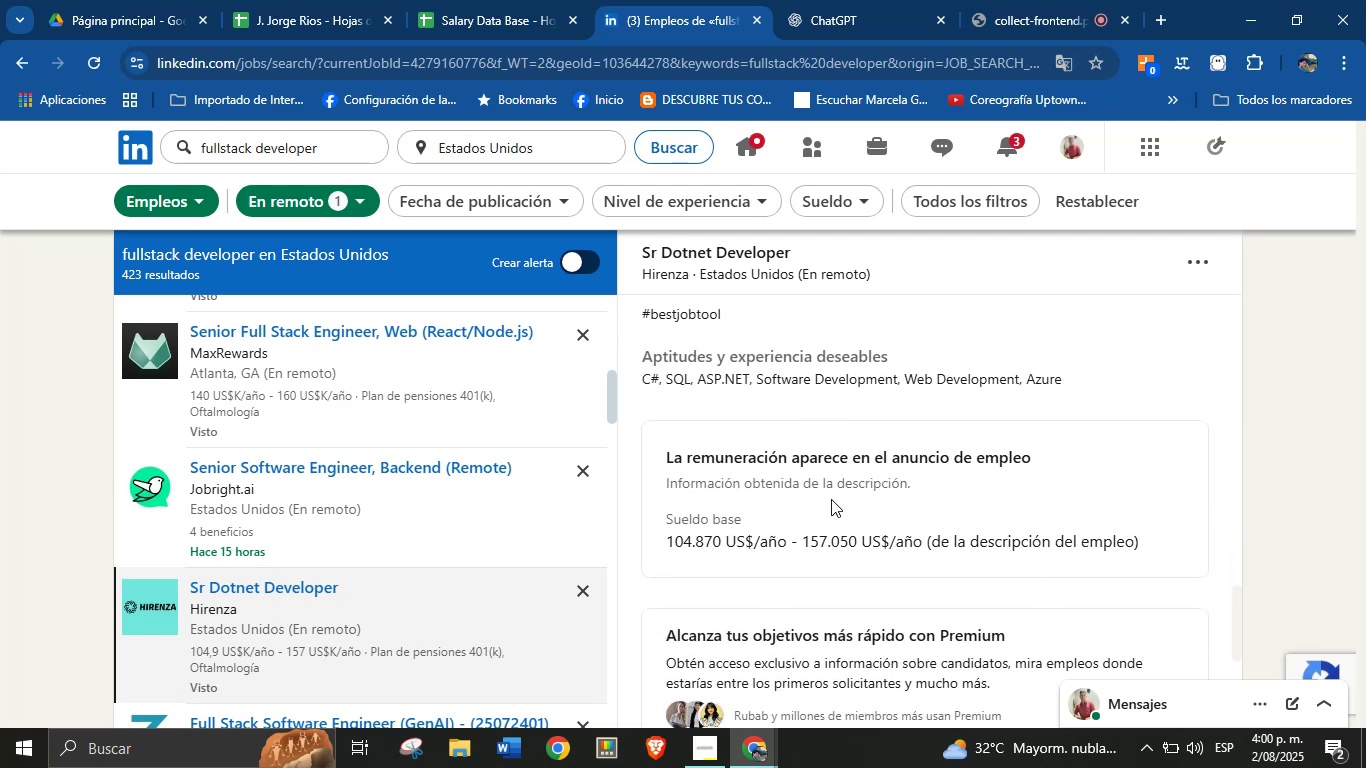 
scroll: coordinate [812, 441], scroll_direction: up, amount: 2.0
 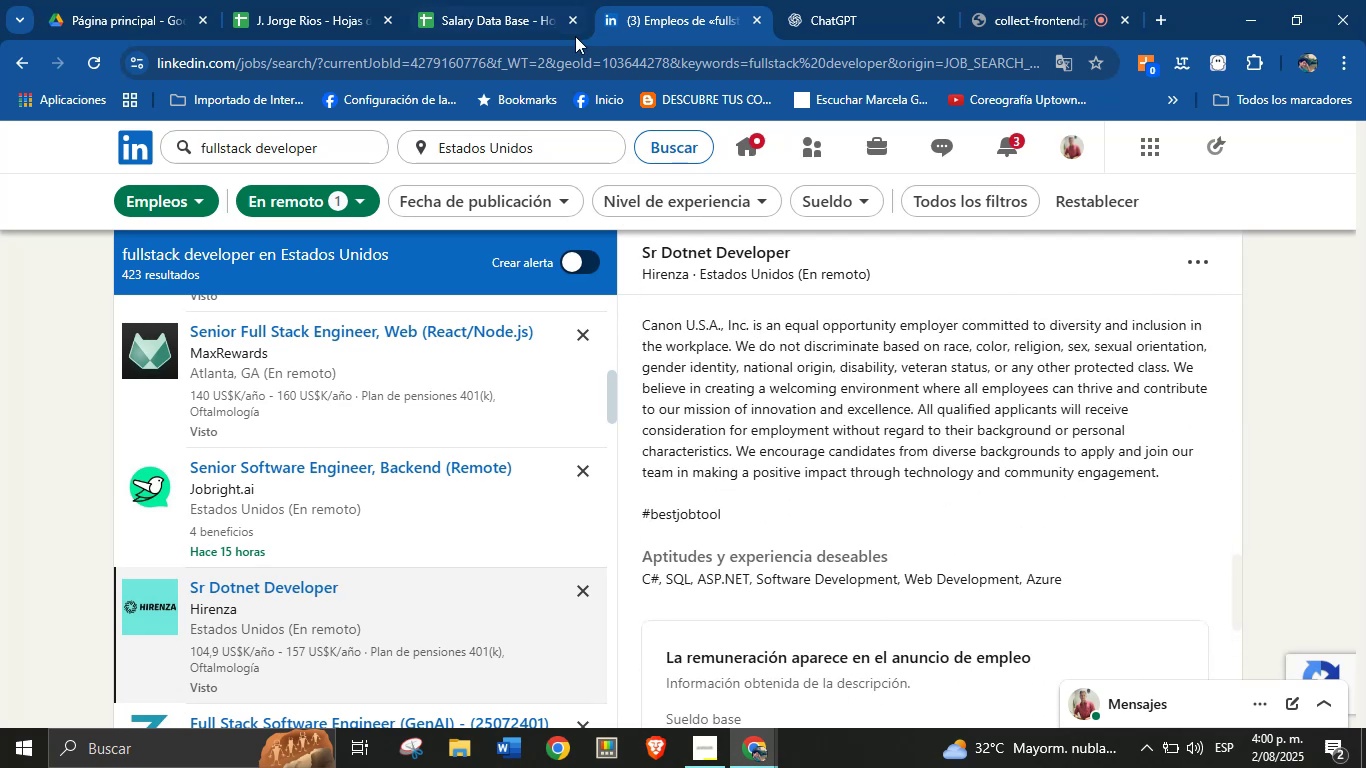 
scroll: coordinate [774, 459], scroll_direction: down, amount: 6.0
 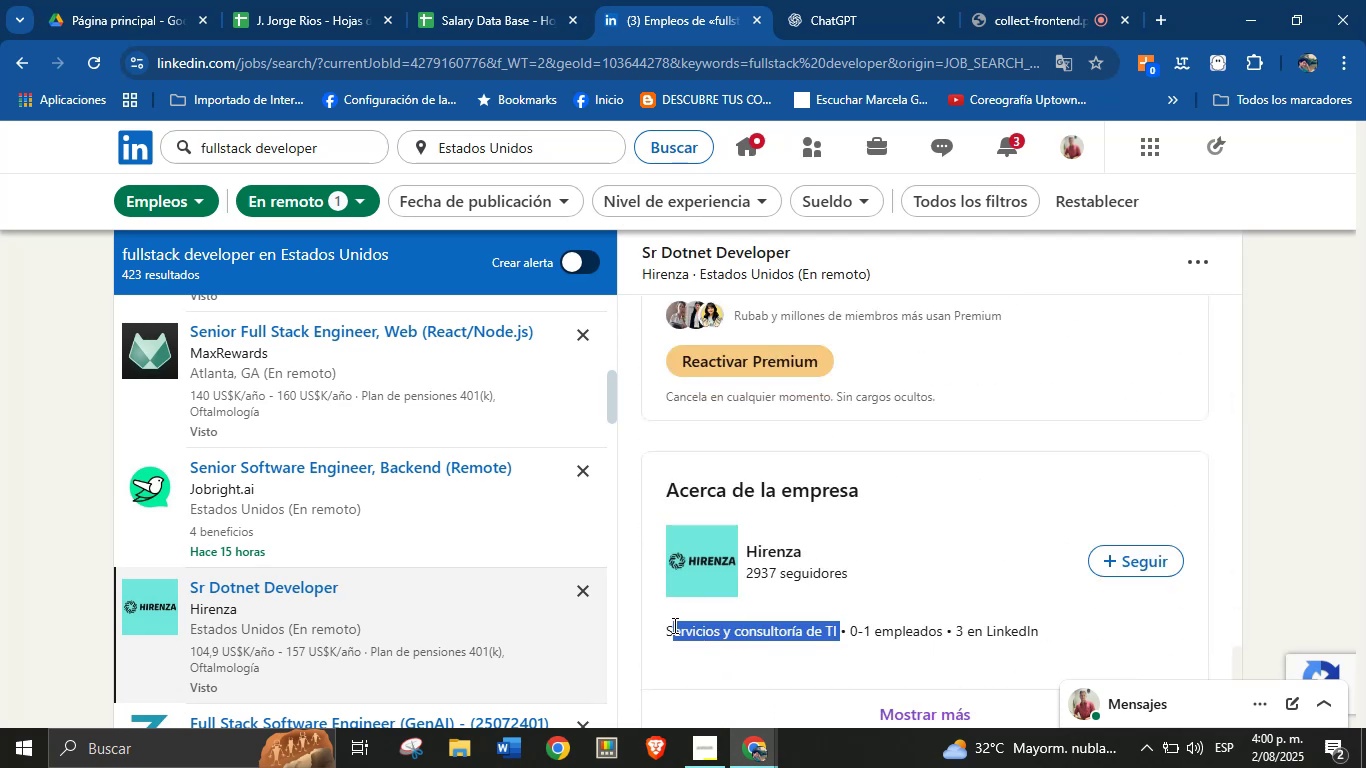 
key(Alt+Control+ControlLeft)
 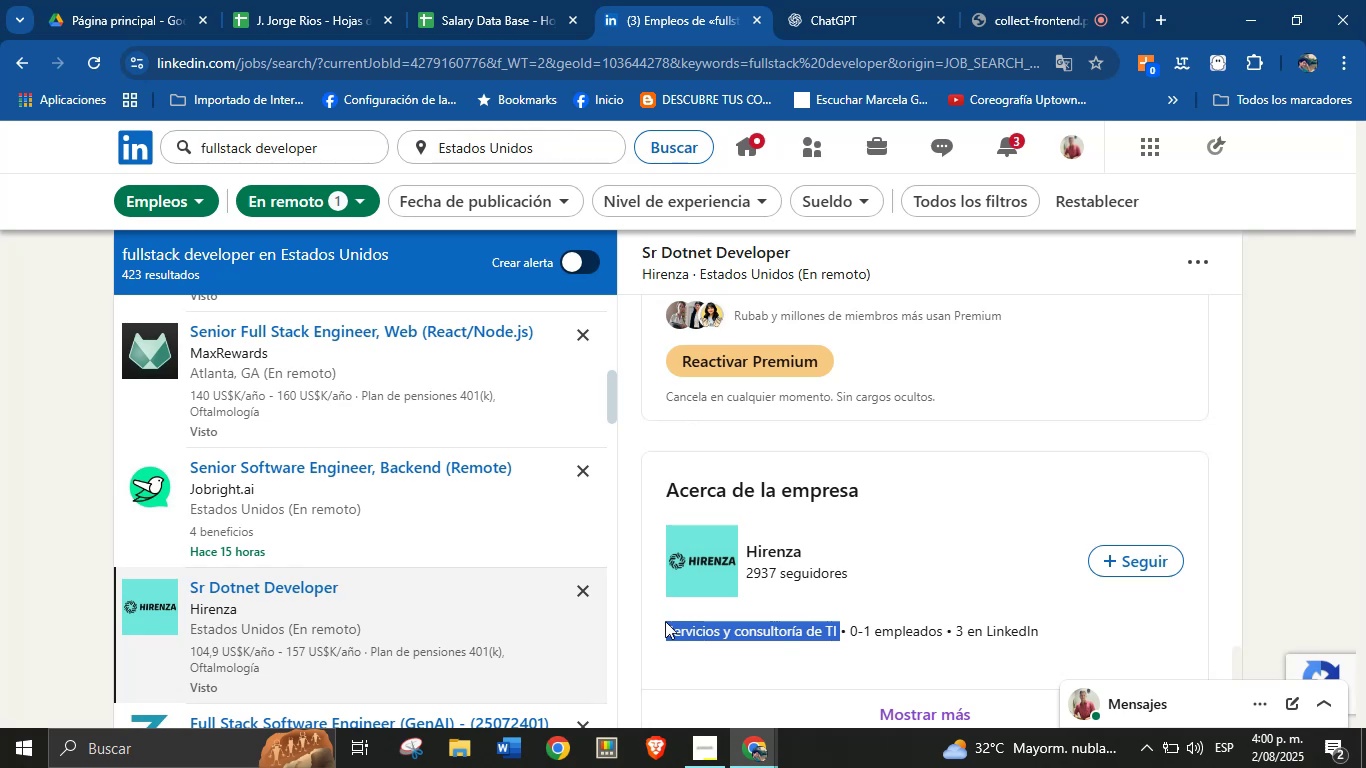 
key(Alt+AltLeft)
 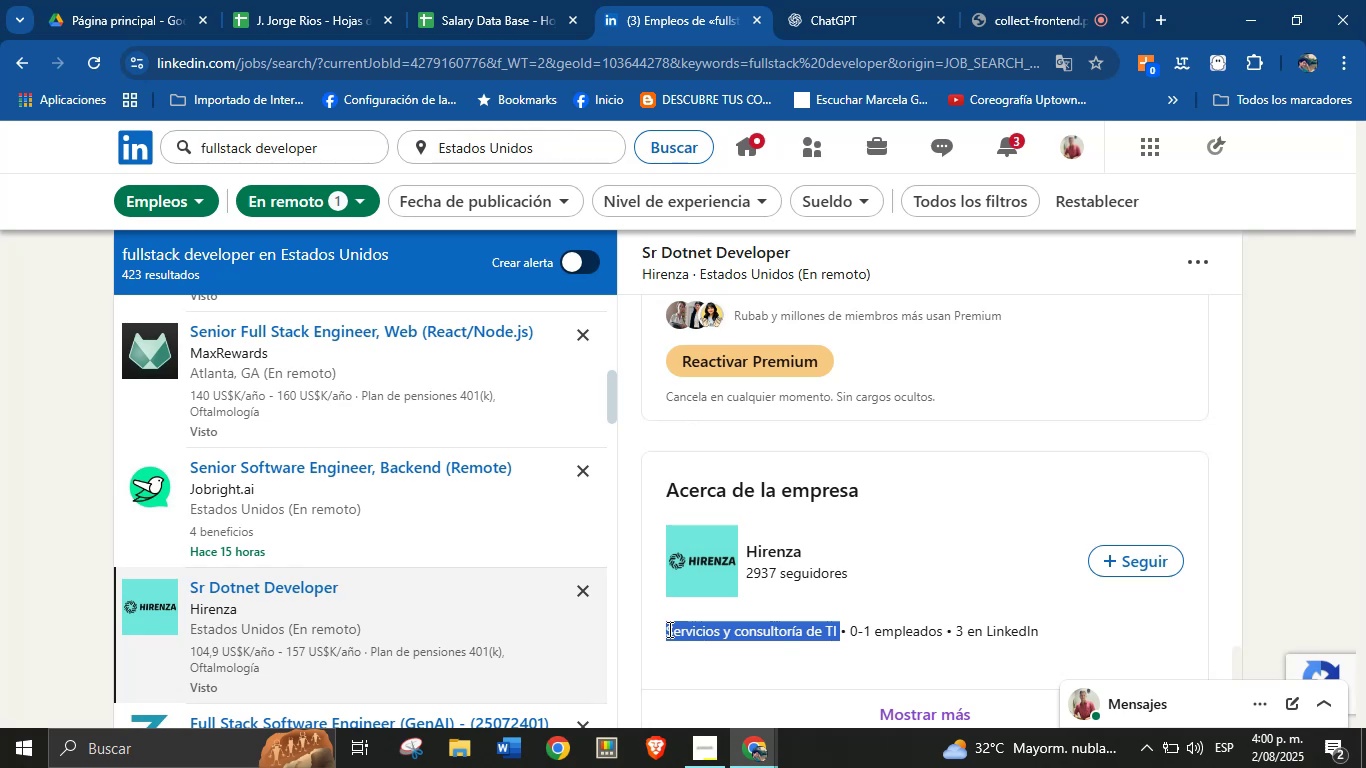 
key(Alt+Control+C)
 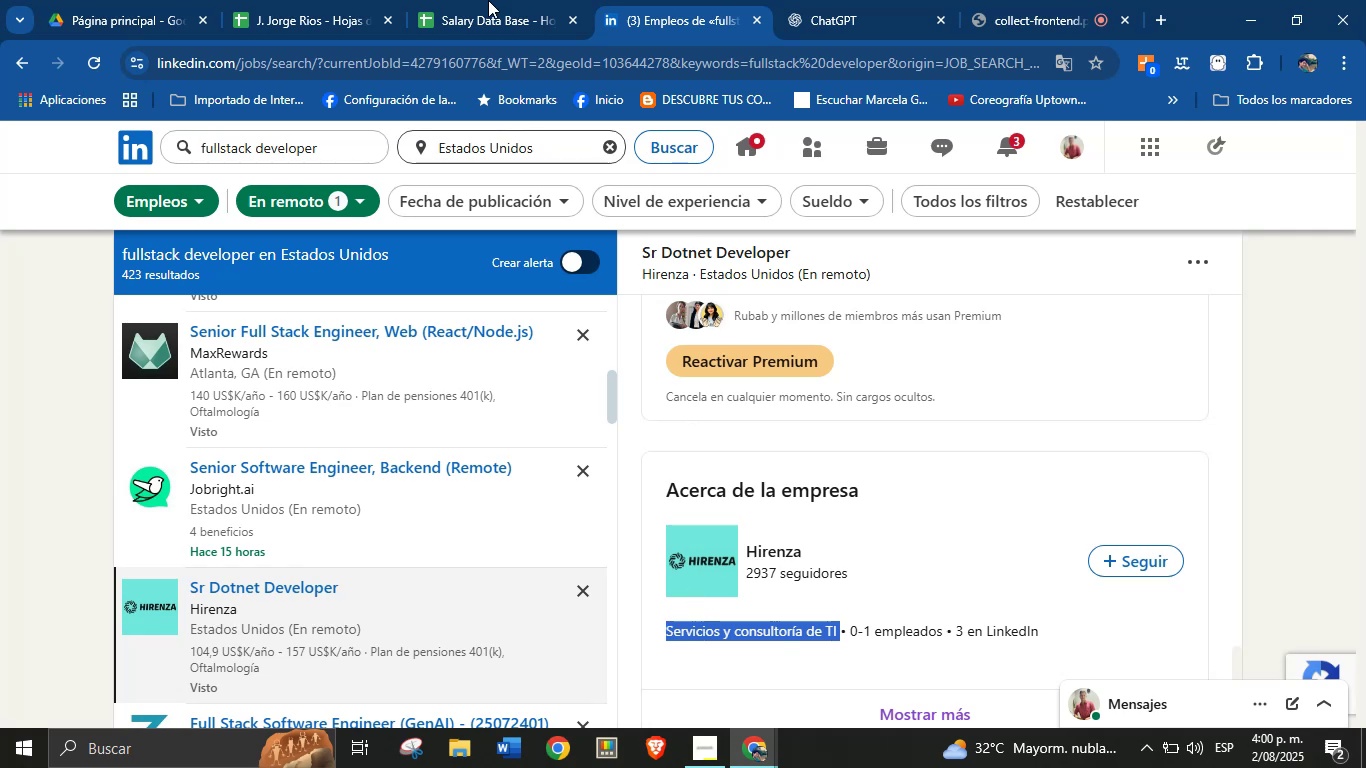 
left_click([500, 0])
 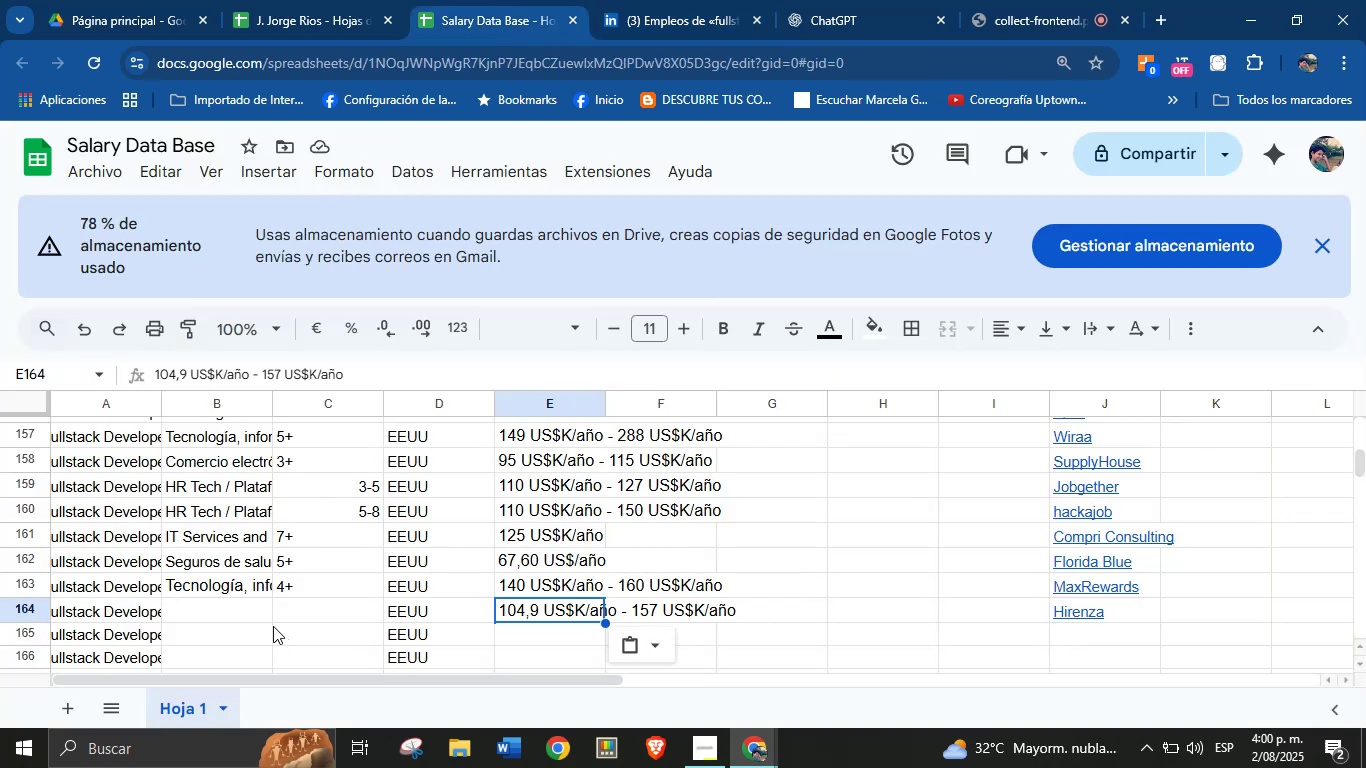 
left_click([251, 619])
 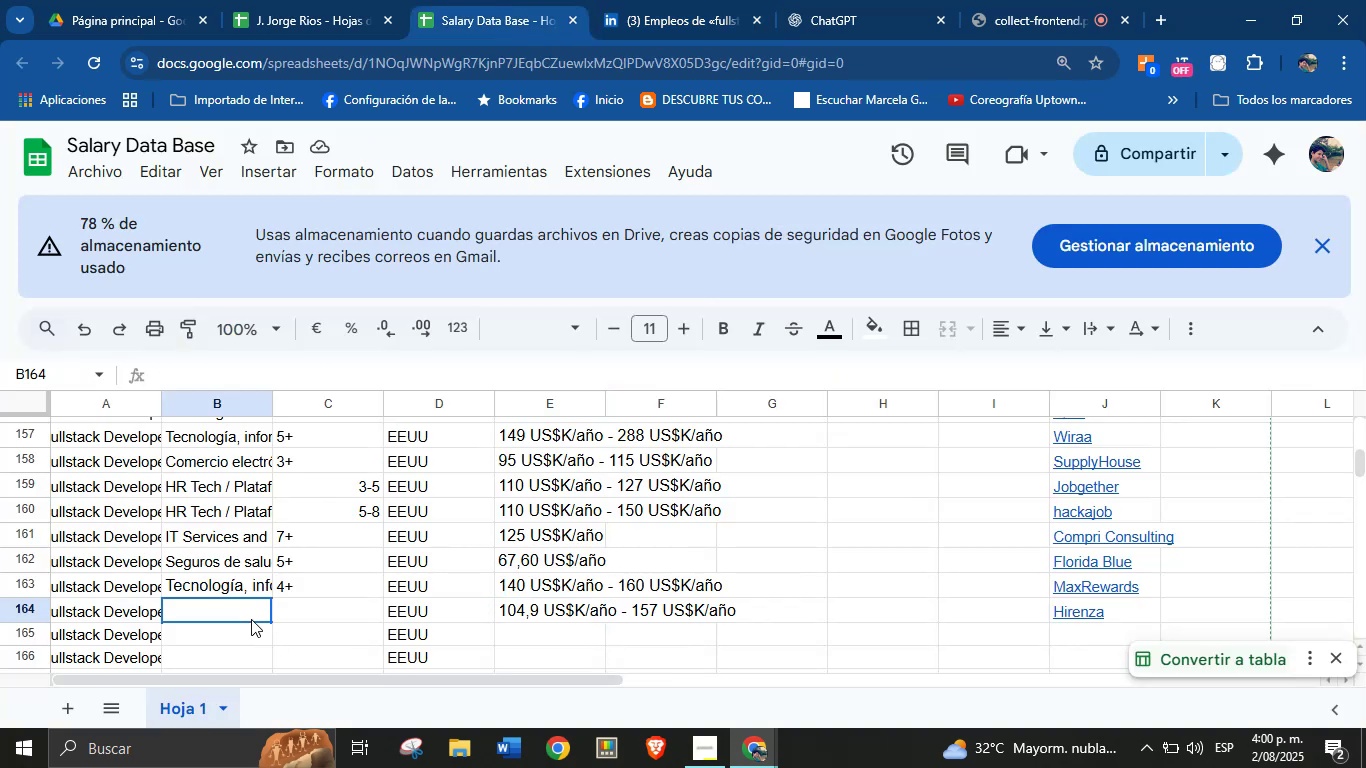 
key(Break)
 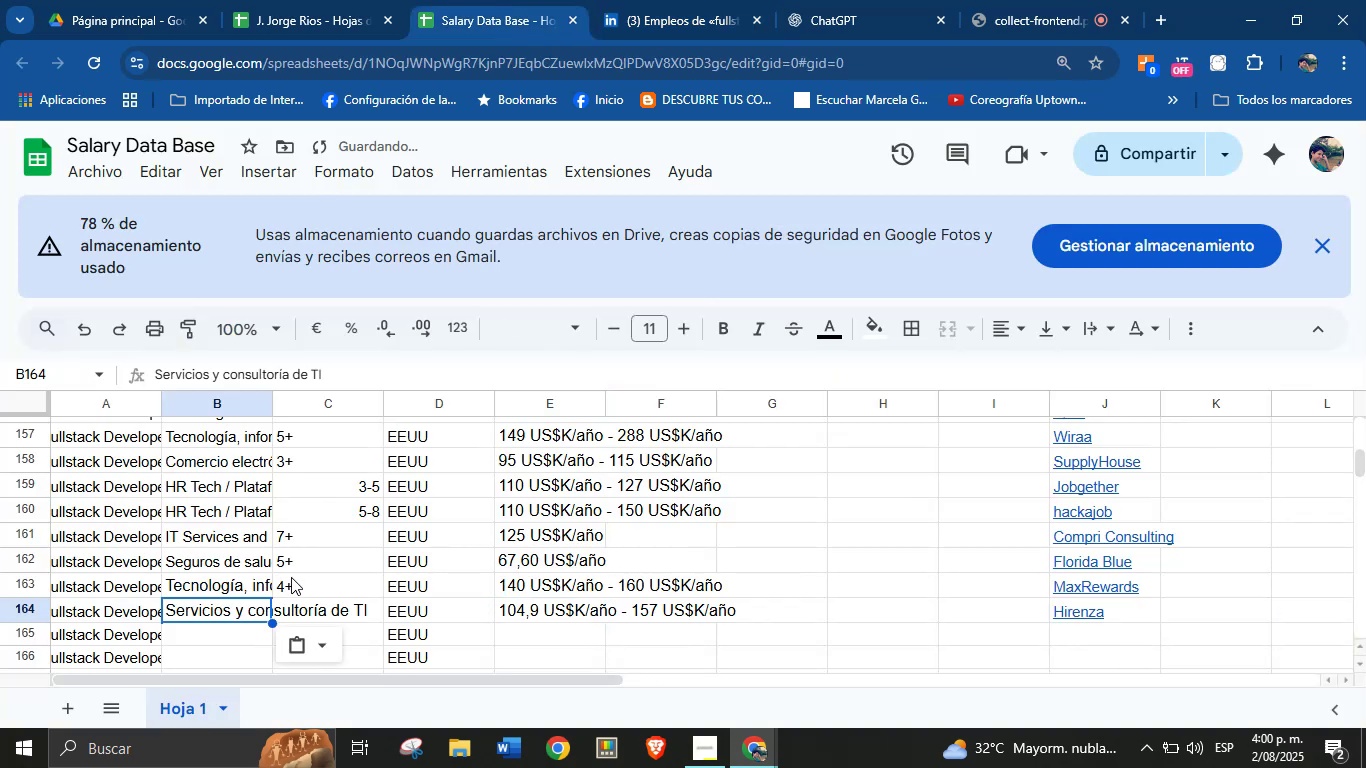 
key(Control+ControlLeft)
 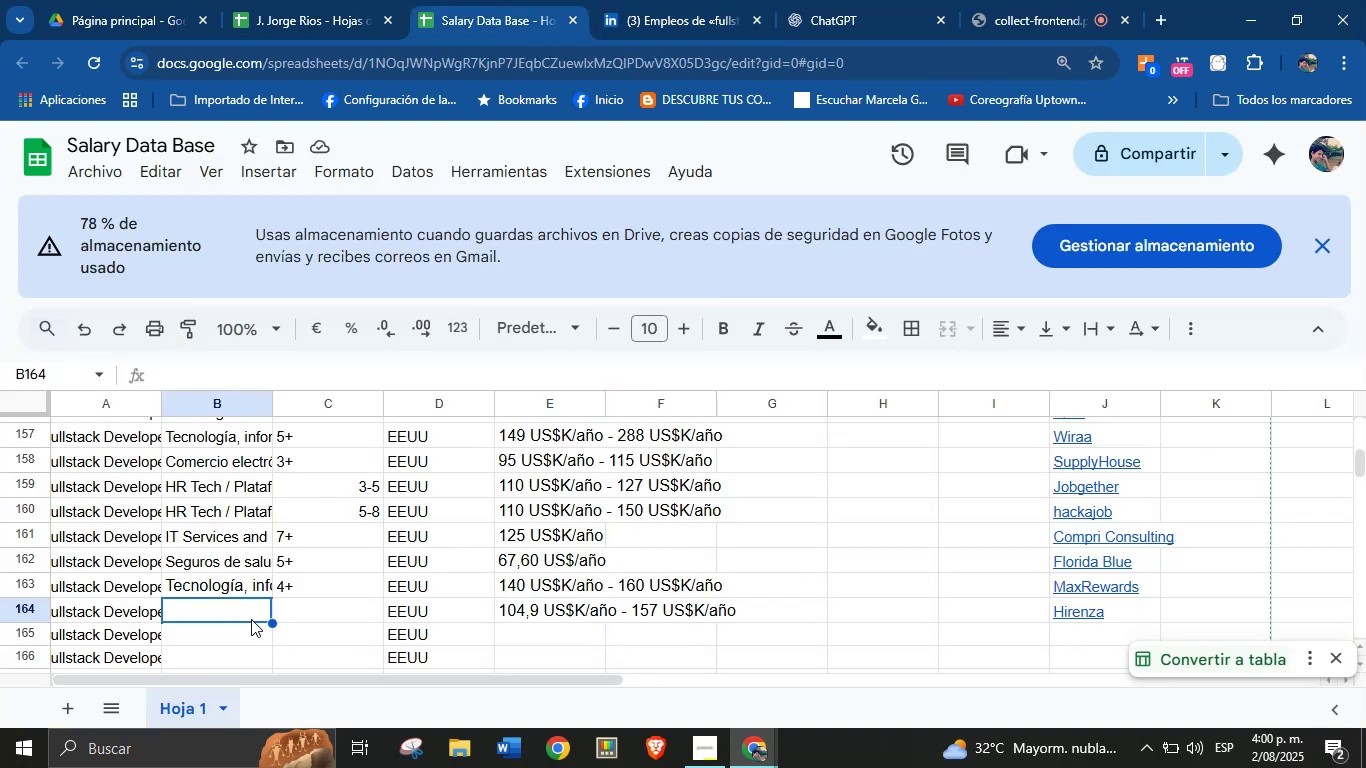 
key(Control+V)
 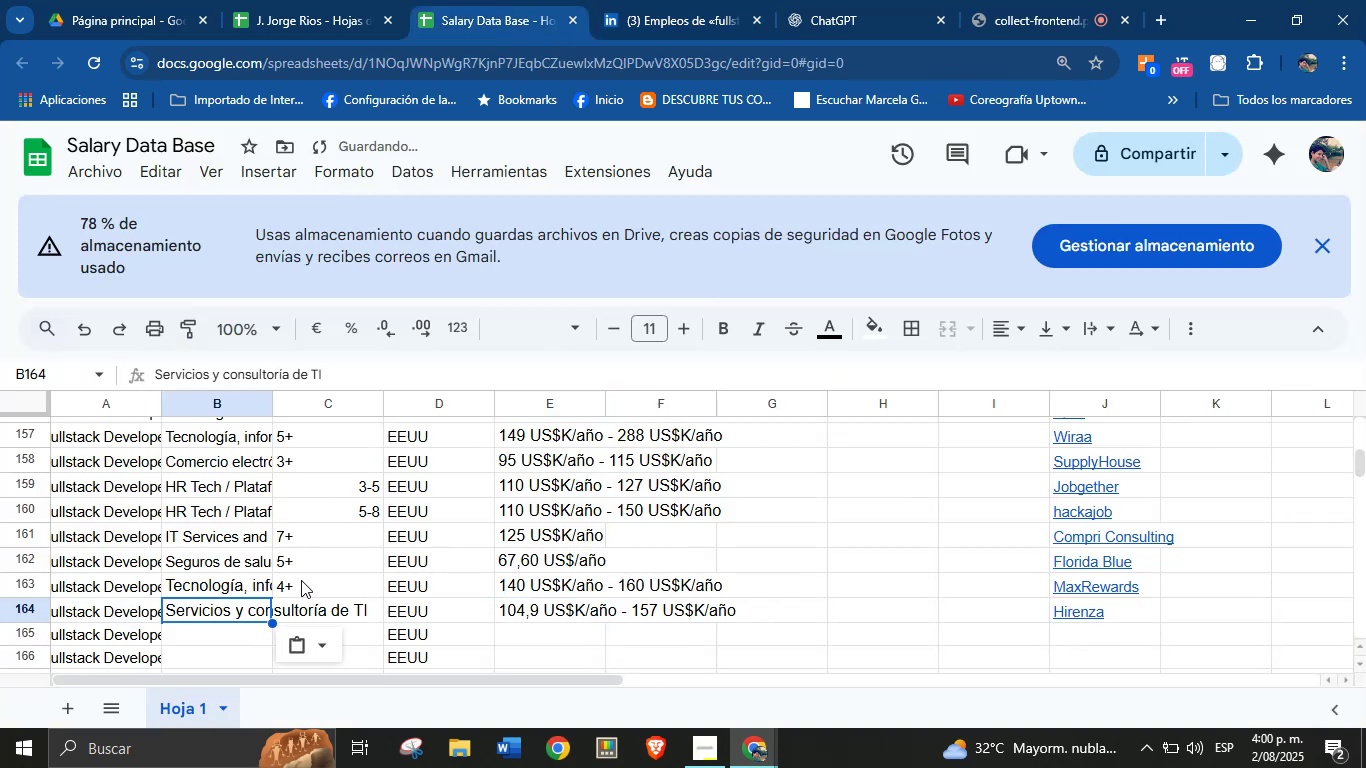 
scroll: coordinate [288, 592], scroll_direction: down, amount: 2.0
 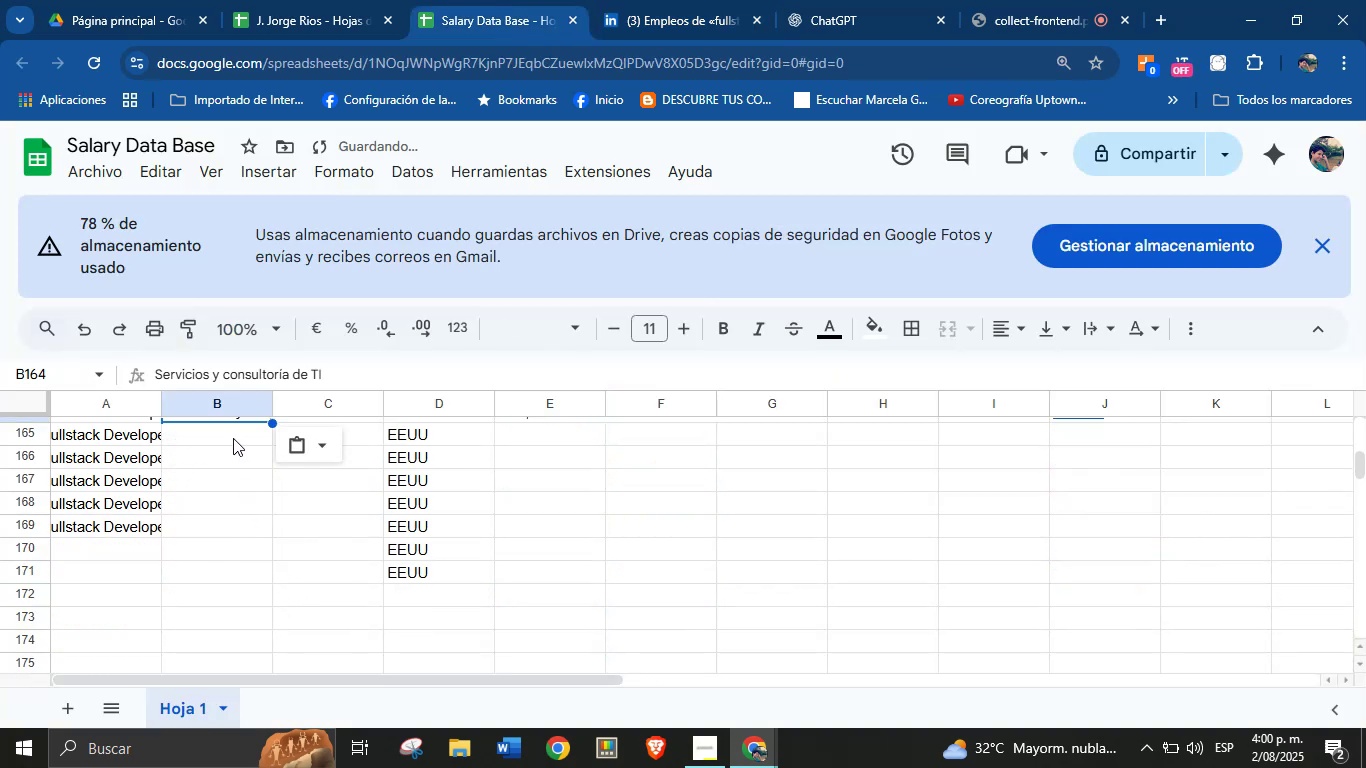 
left_click([233, 438])
 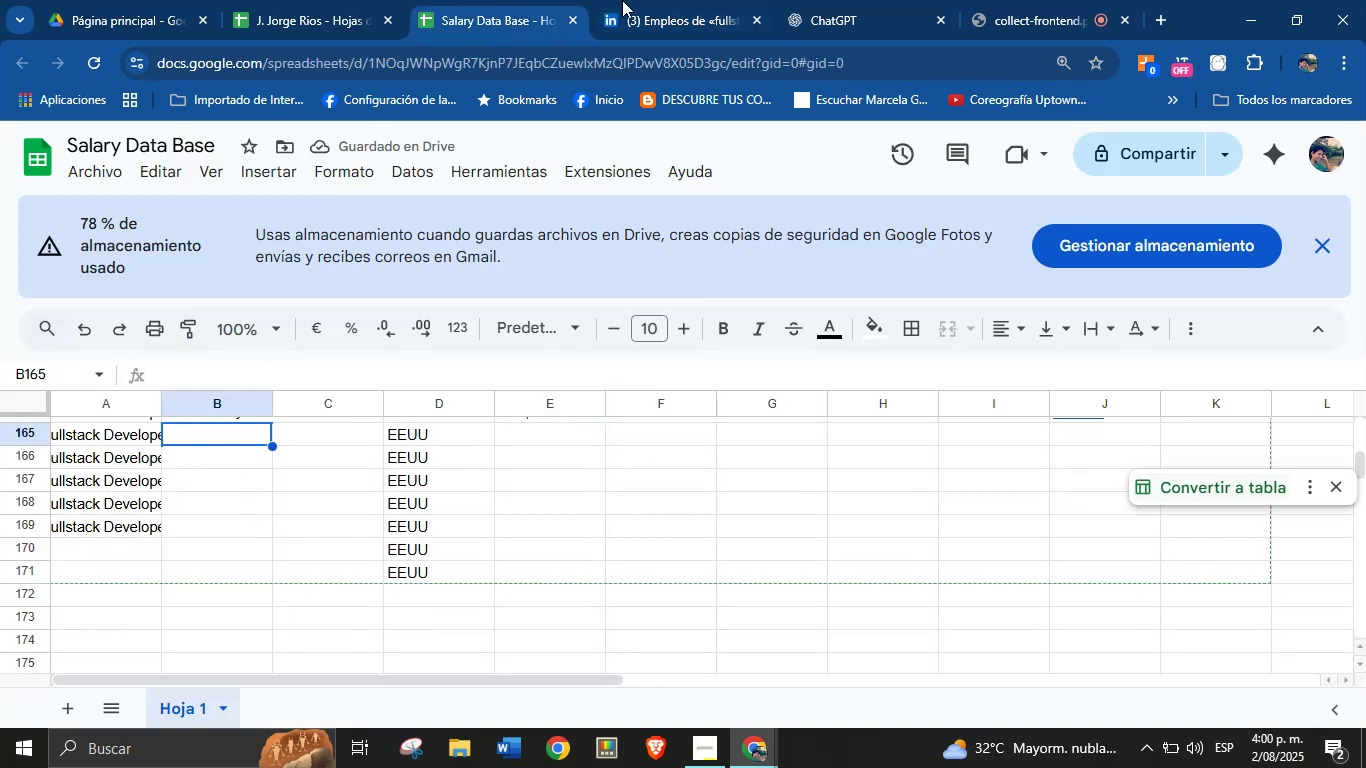 
left_click([659, 0])
 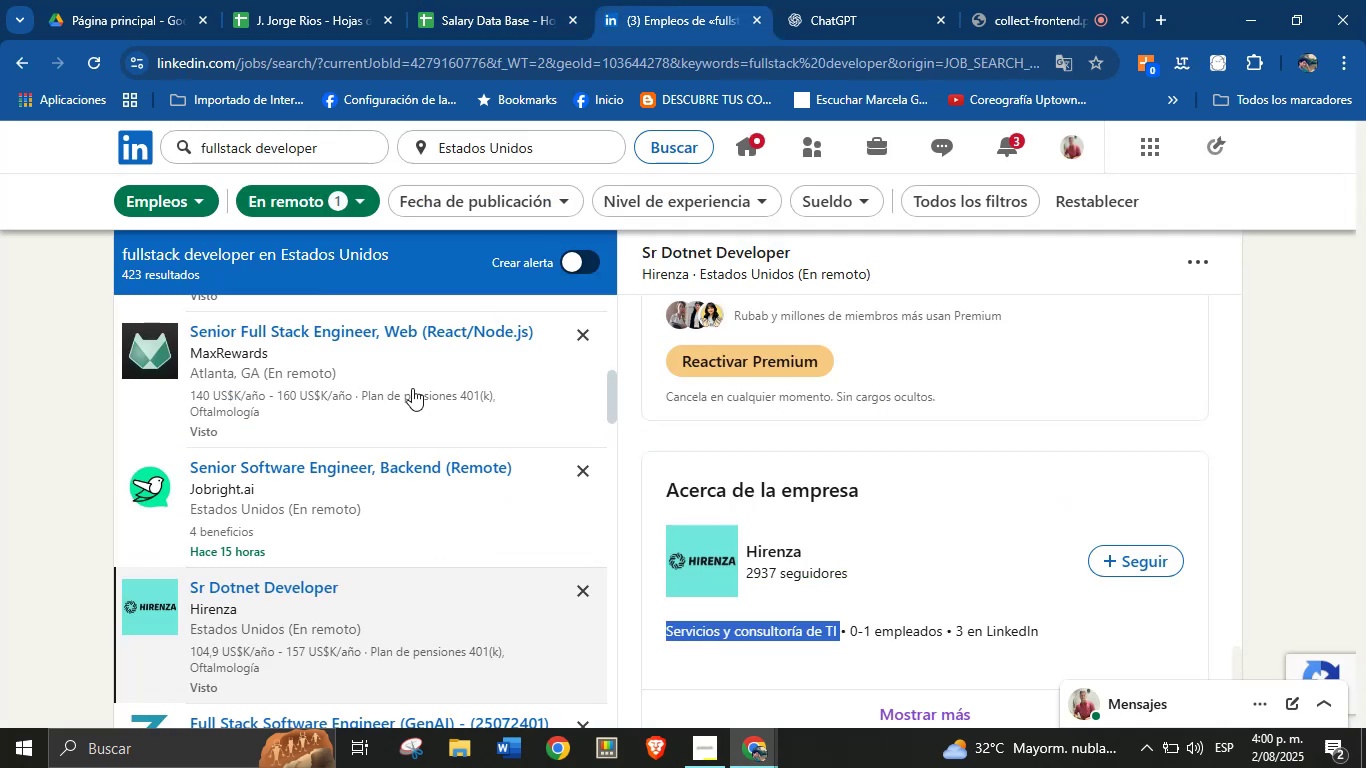 
scroll: coordinate [298, 470], scroll_direction: down, amount: 2.0
 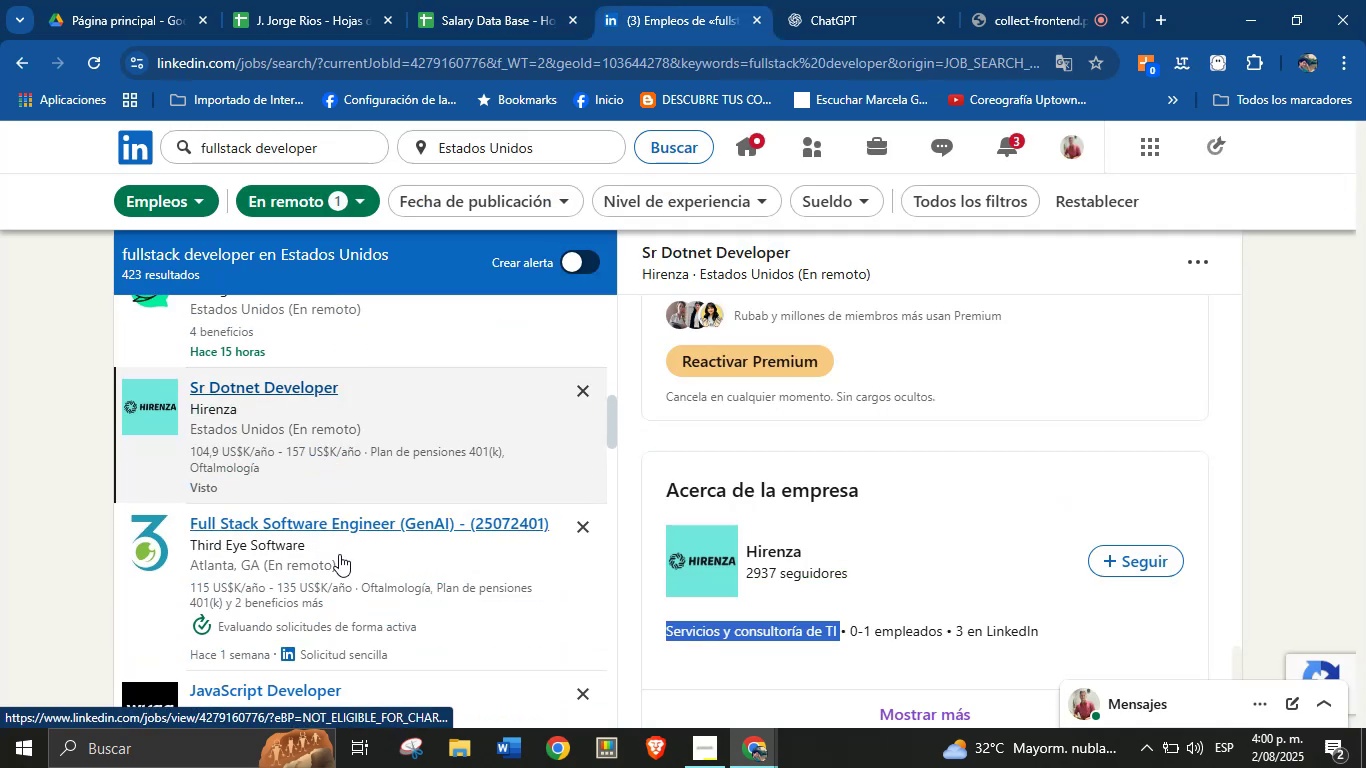 
left_click([339, 554])
 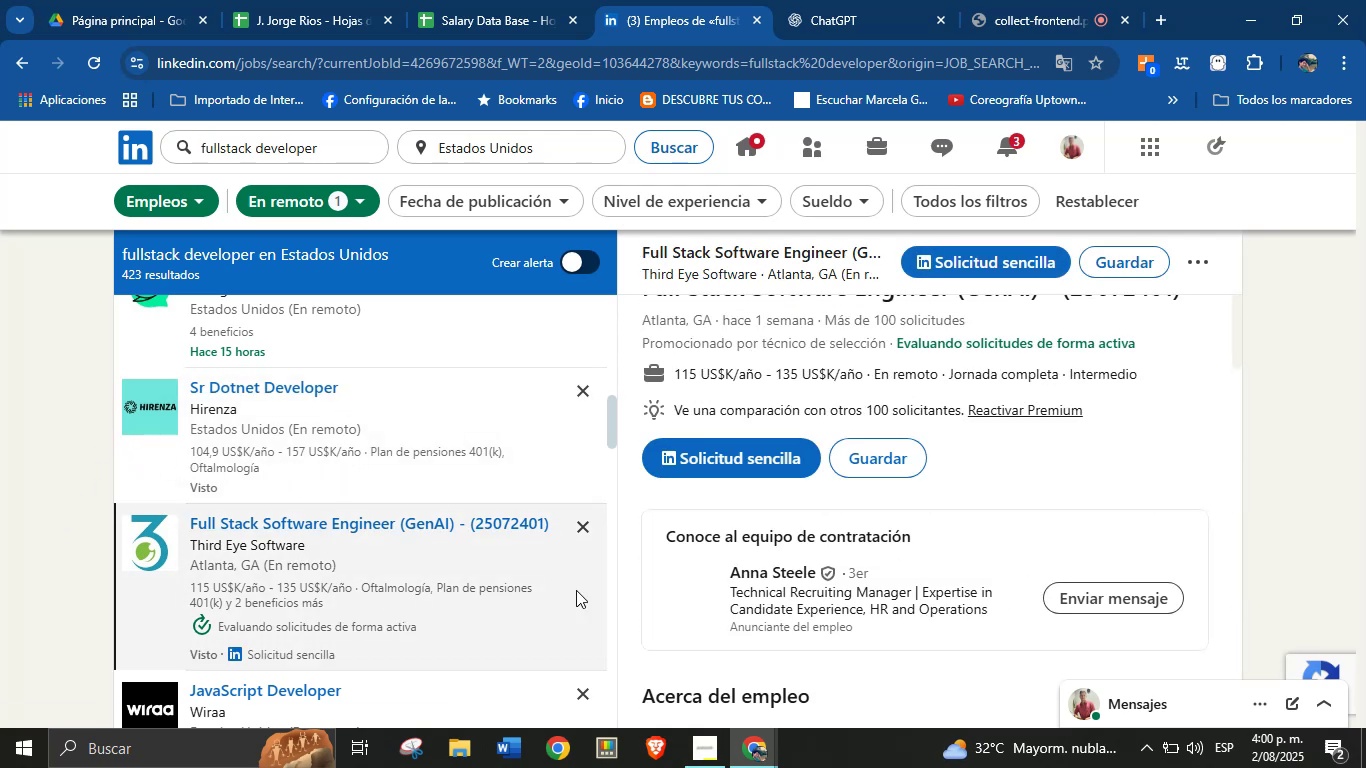 
wait(11.96)
 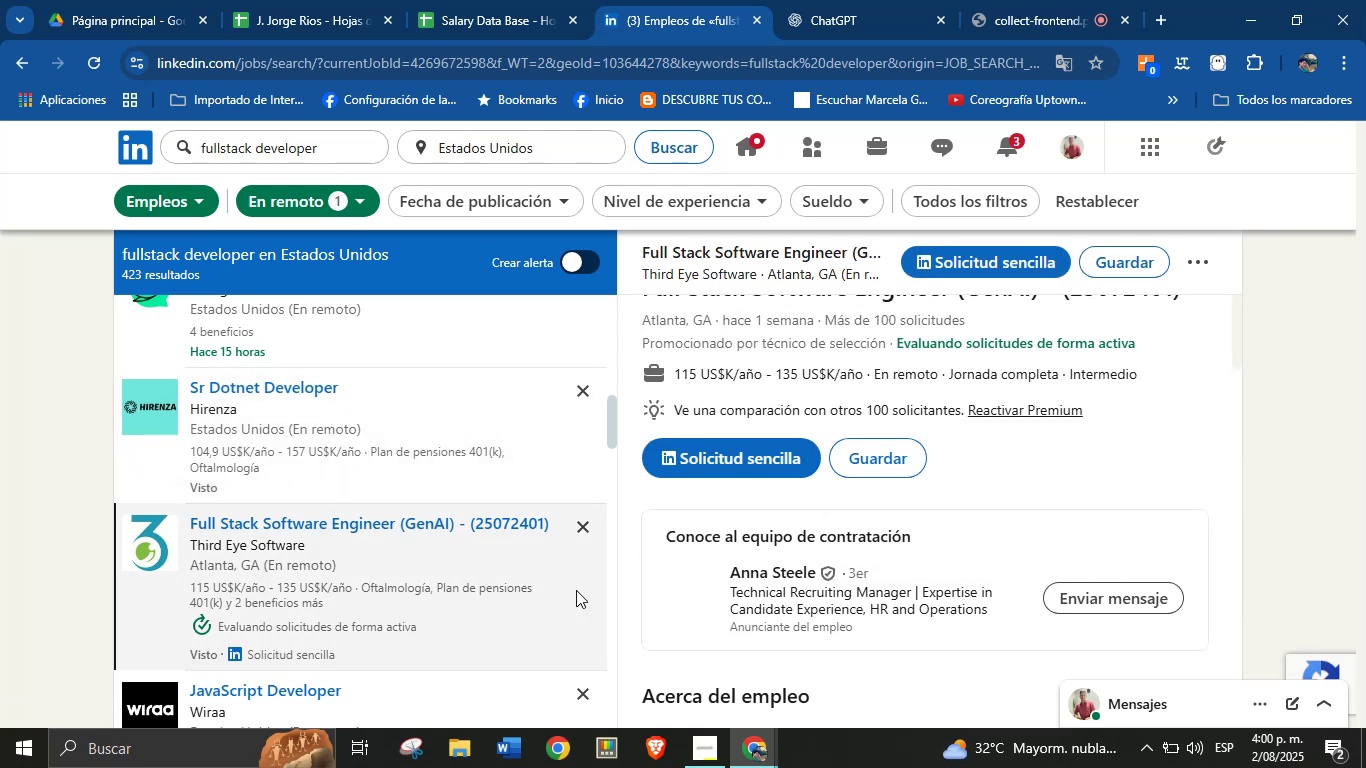 
scroll: coordinate [912, 566], scroll_direction: down, amount: 9.0
 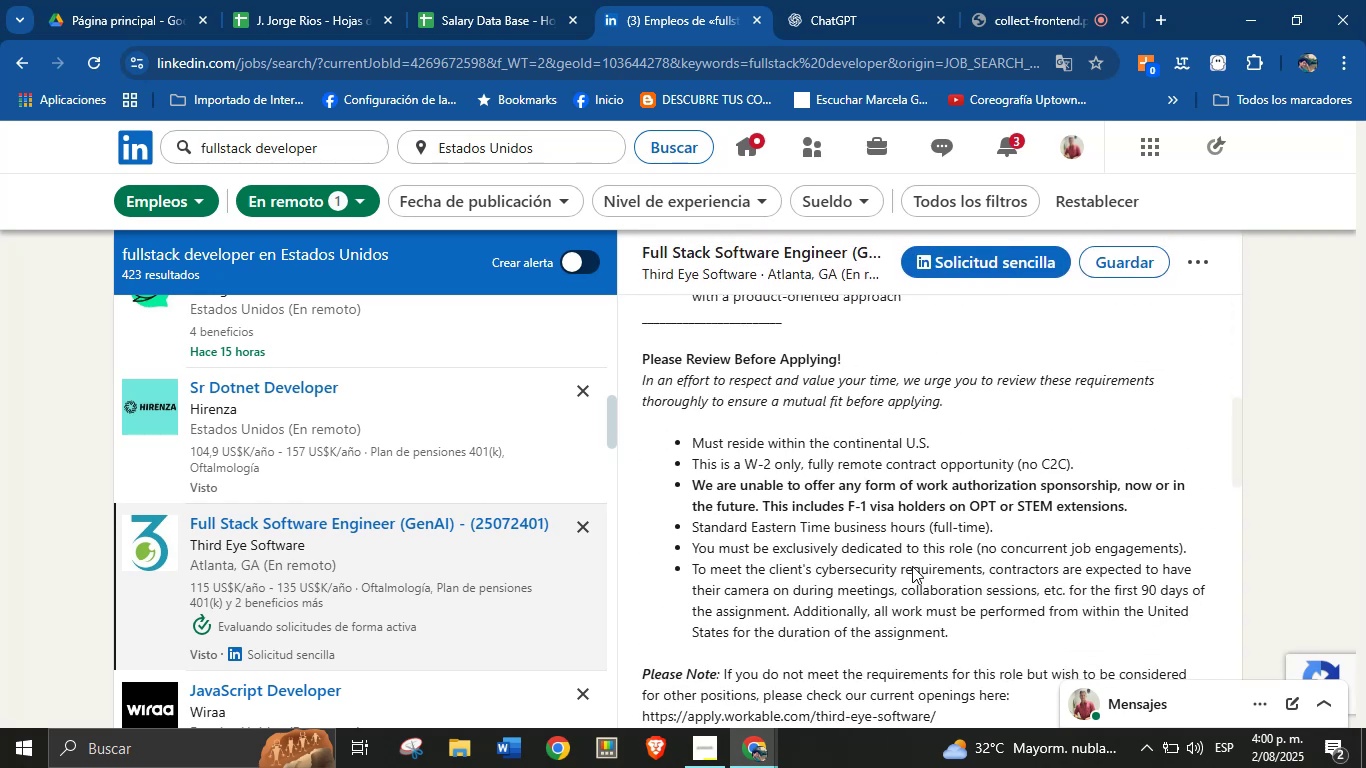 
scroll: coordinate [856, 555], scroll_direction: up, amount: 14.0
 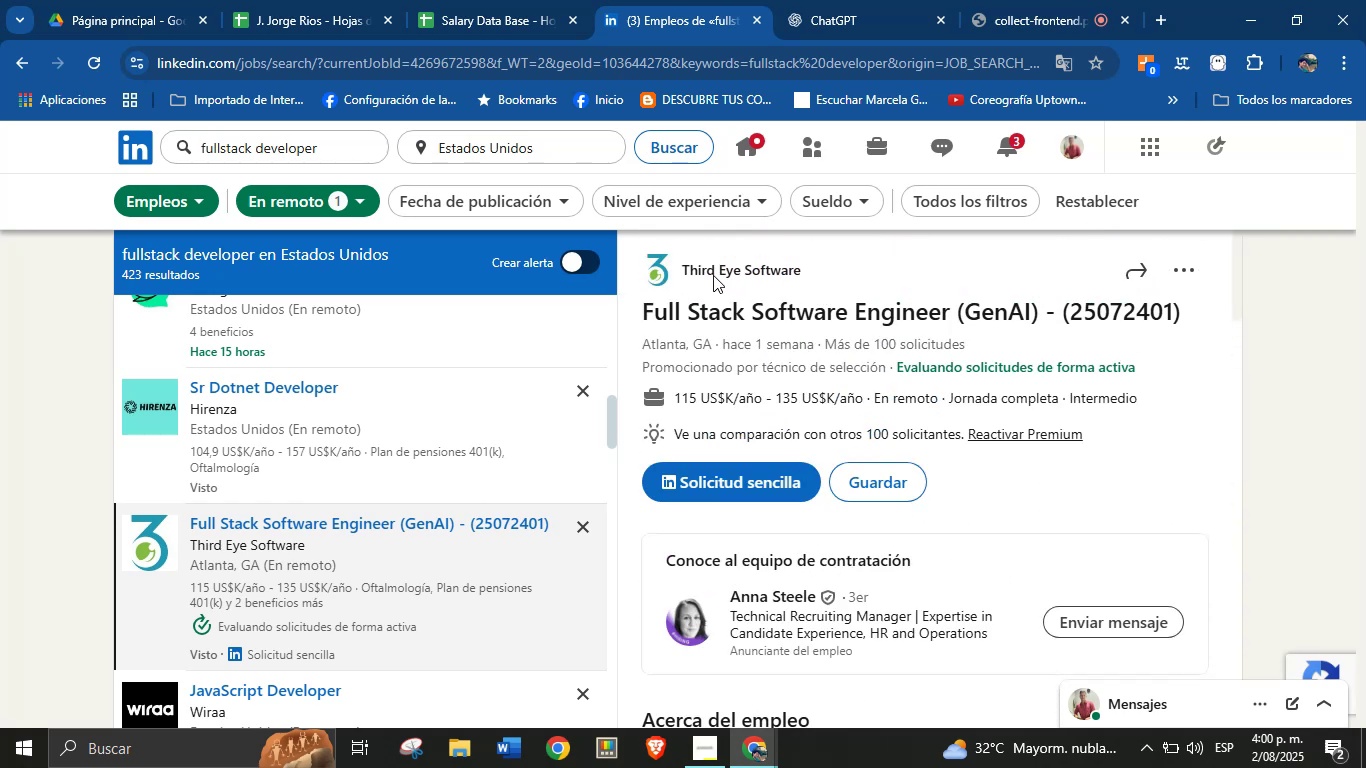 
left_click([823, 278])
 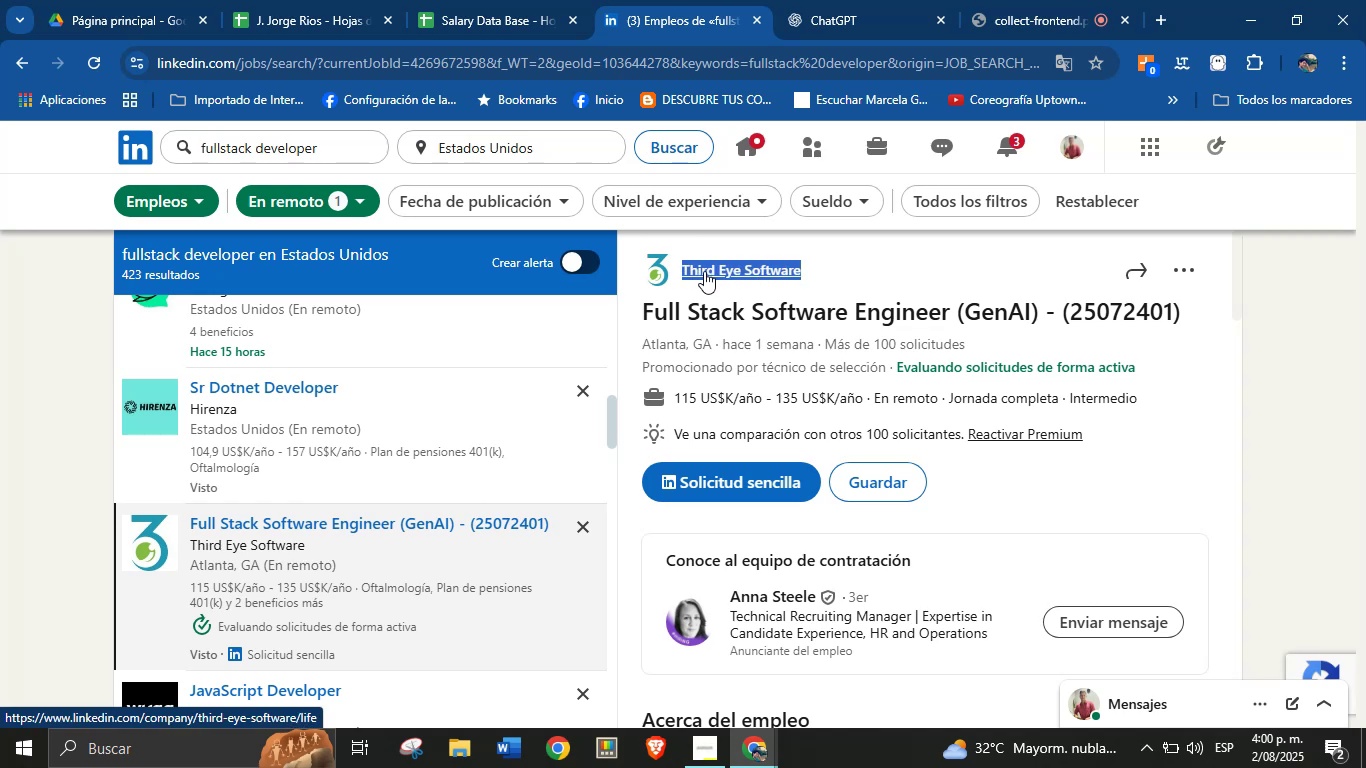 
key(Alt+Control+ControlLeft)
 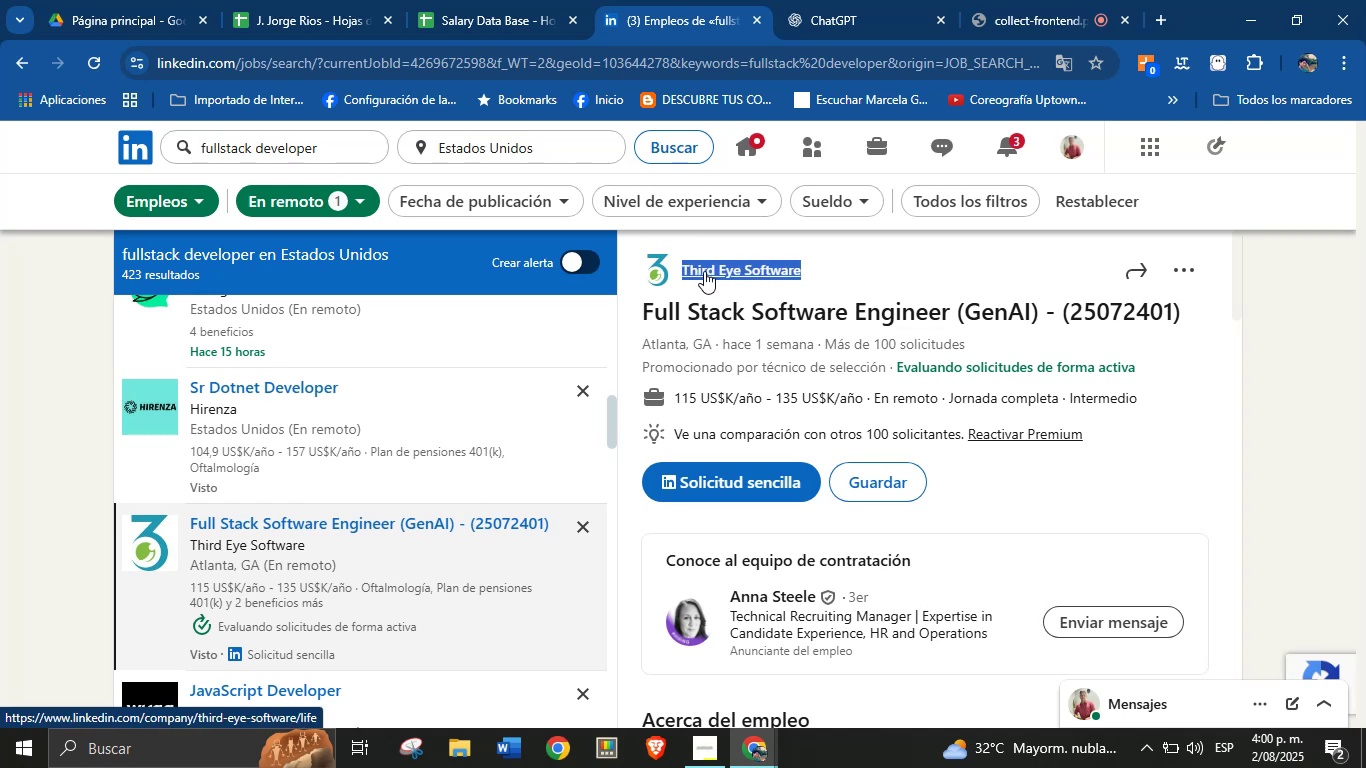 
key(Alt+AltLeft)
 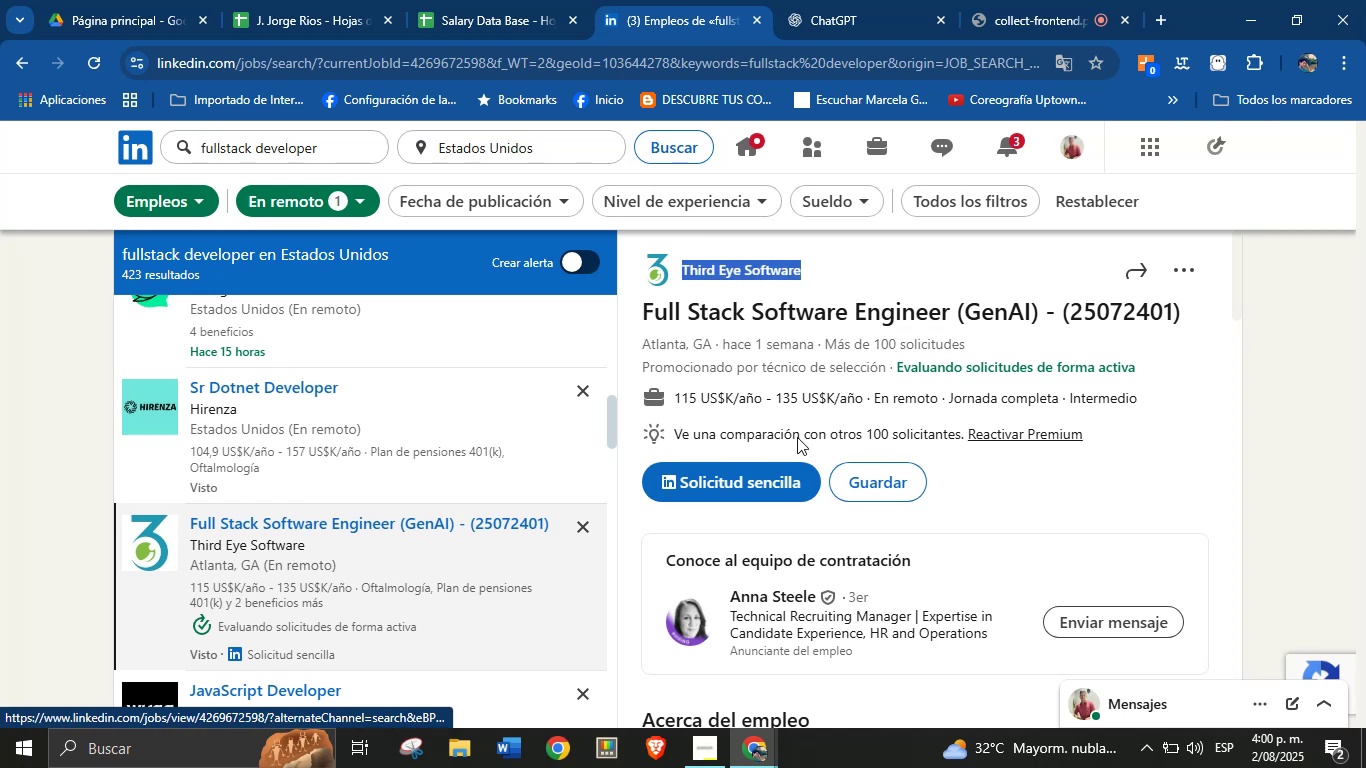 
key(Alt+Control+C)
 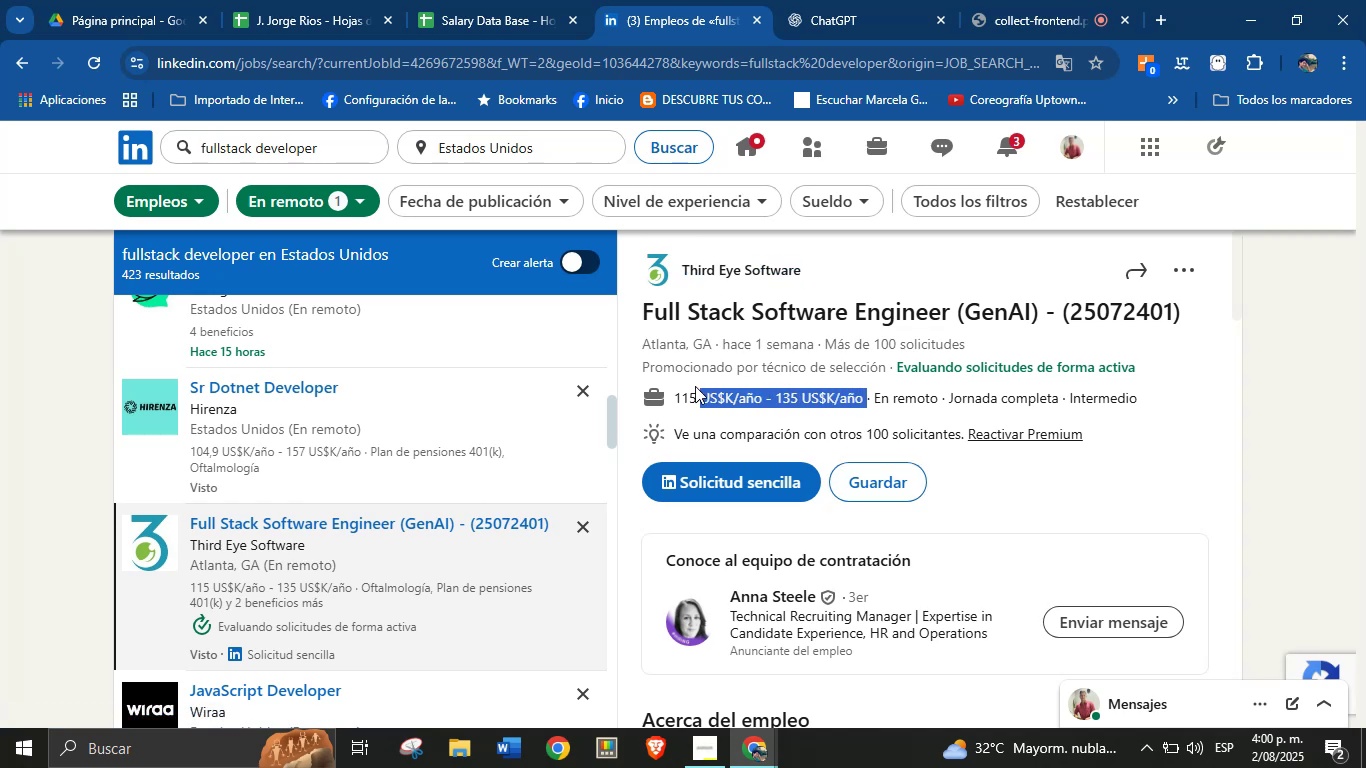 
key(Alt+Control+ControlLeft)
 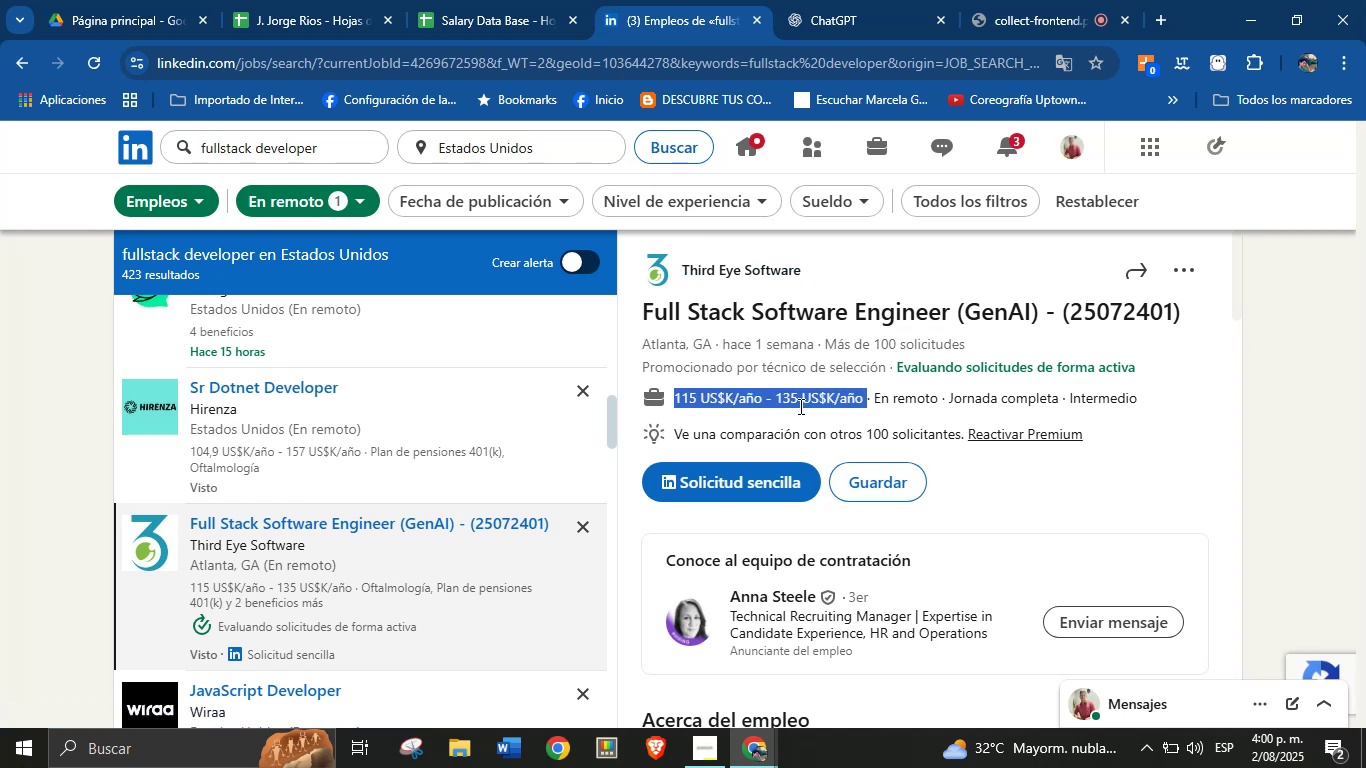 
key(Alt+AltLeft)
 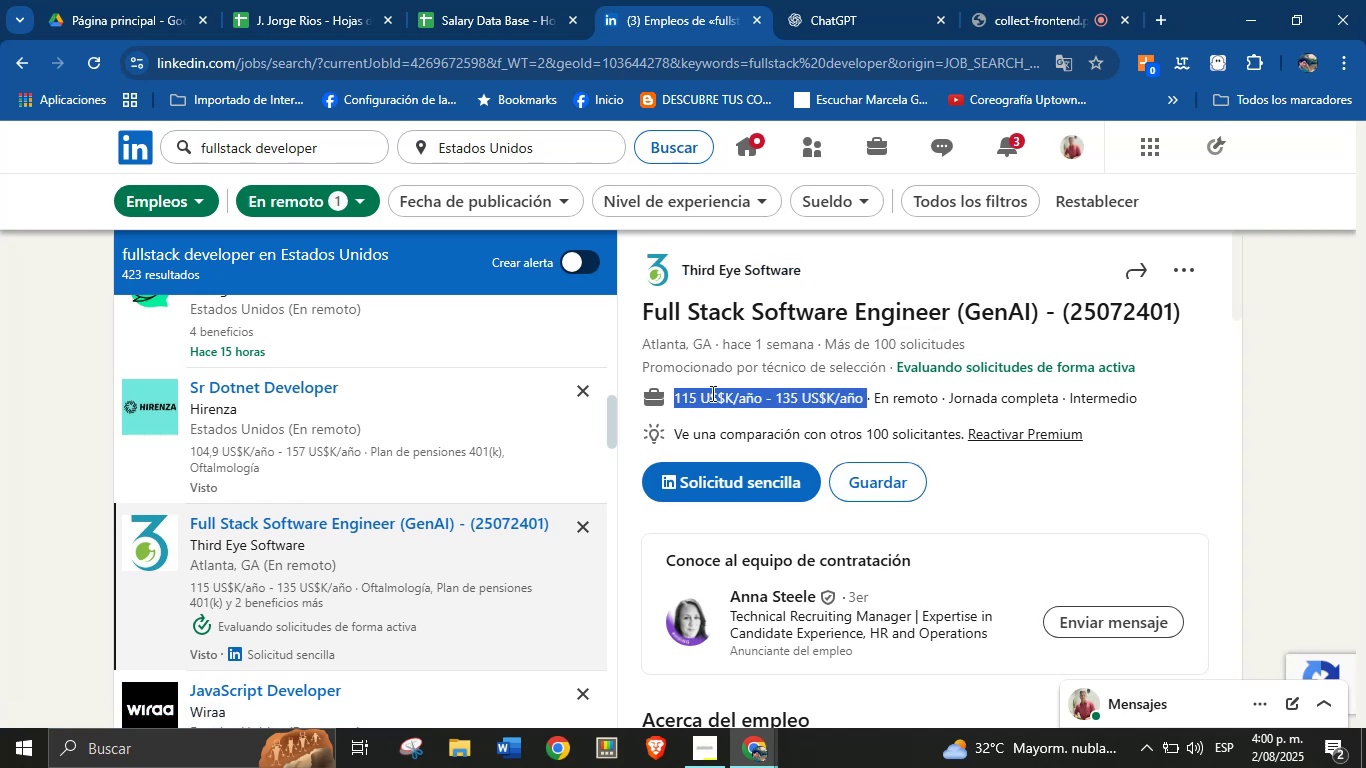 
key(Alt+Control+C)
 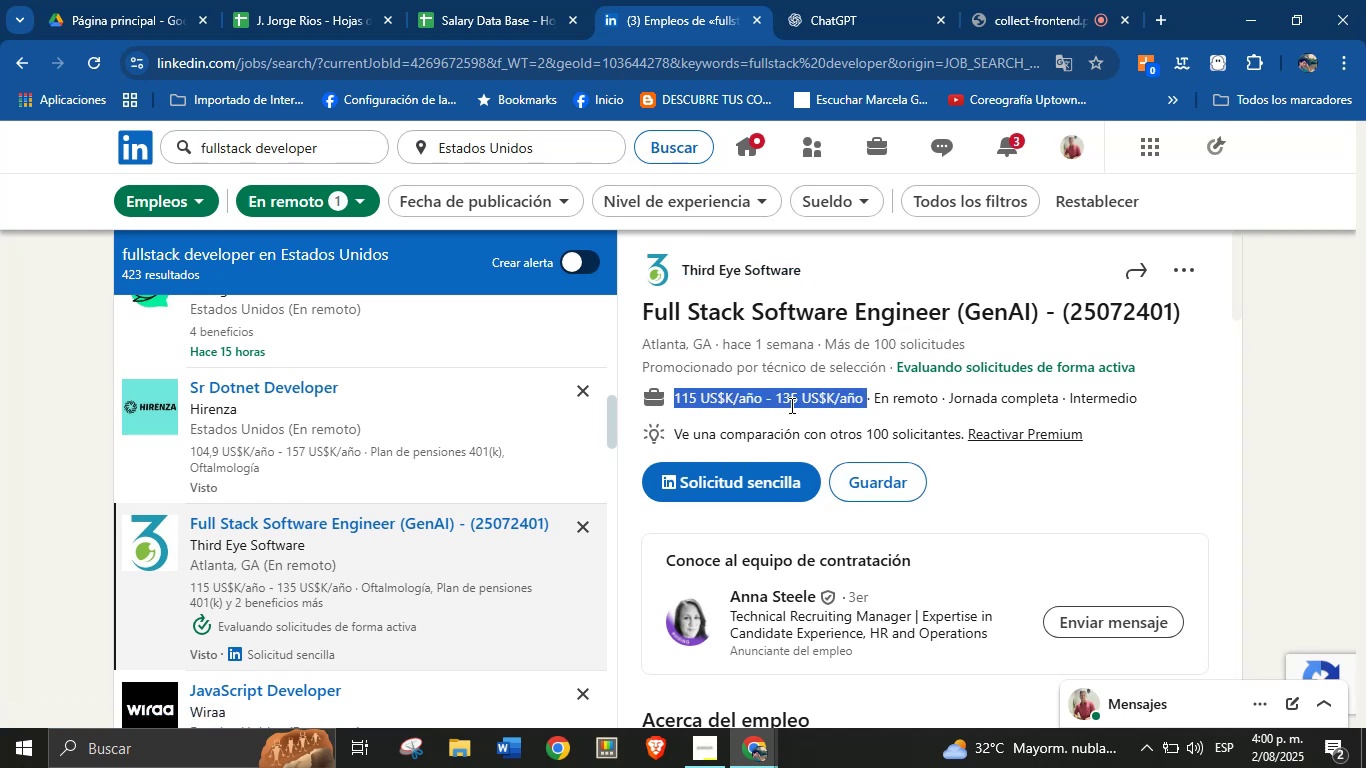 
scroll: coordinate [888, 556], scroll_direction: down, amount: 4.0
 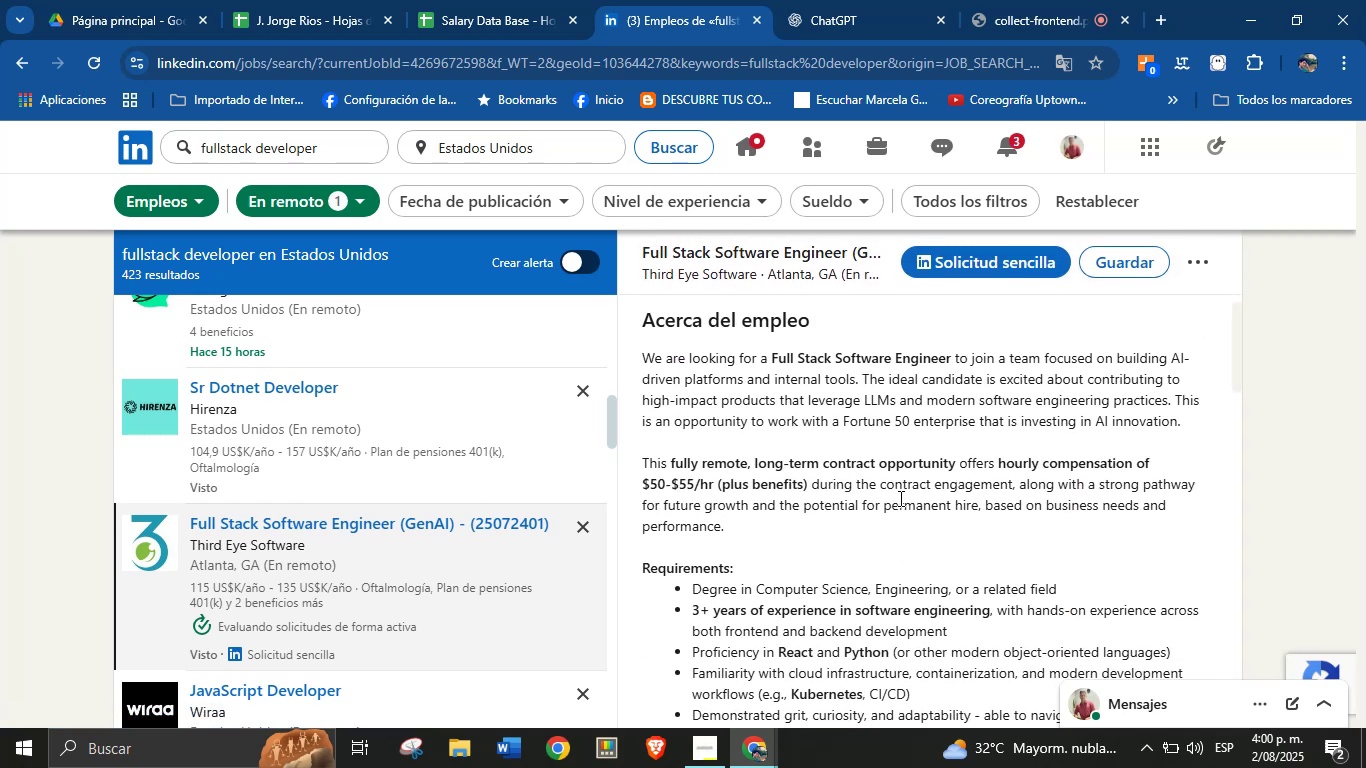 
left_click([865, 586])
 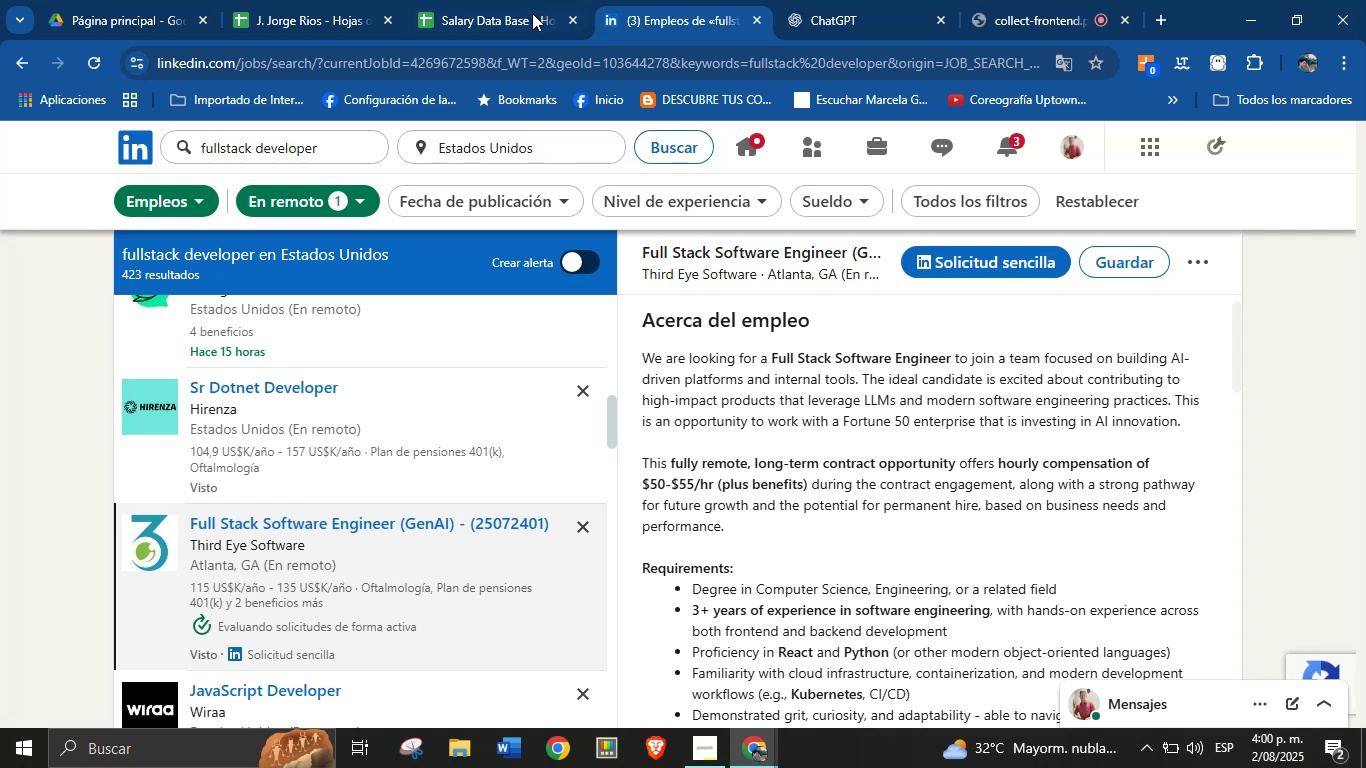 
left_click([523, 0])
 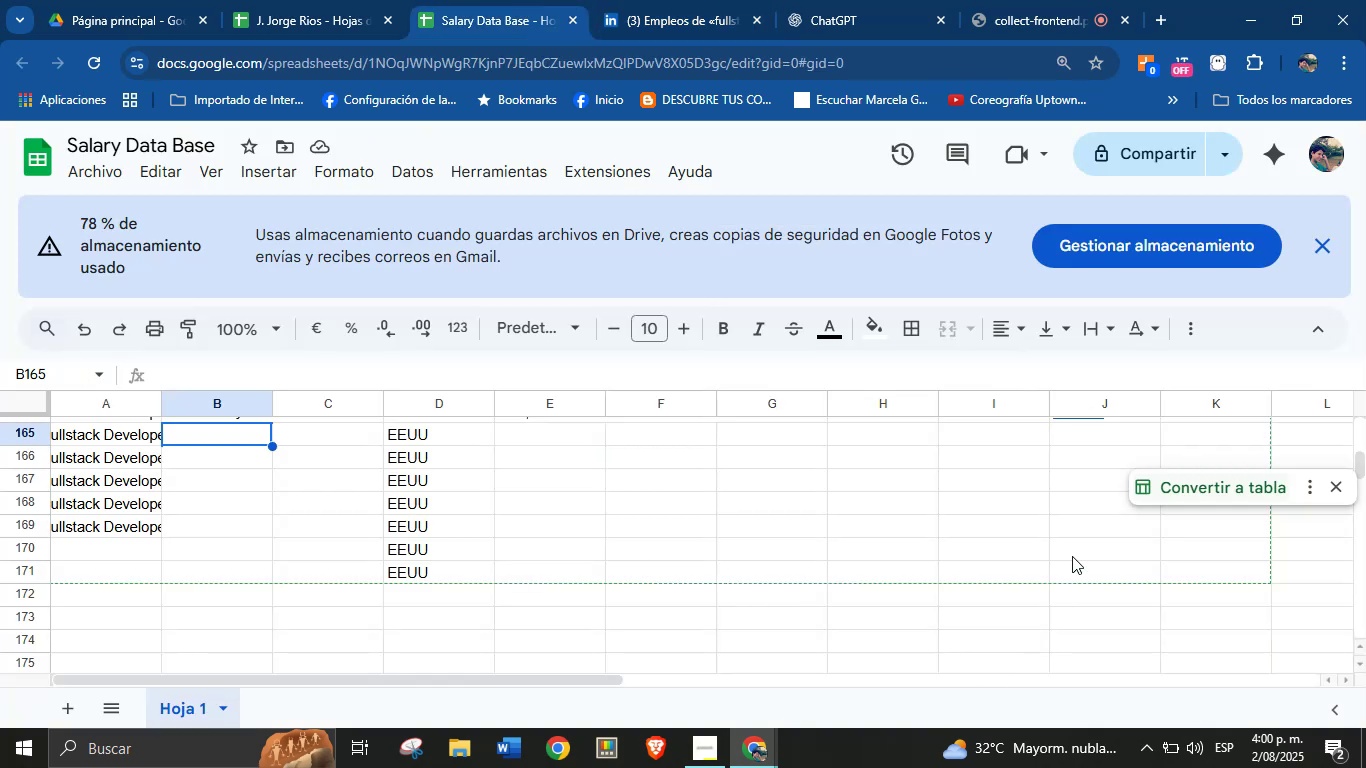 
scroll: coordinate [988, 635], scroll_direction: up, amount: 2.0
 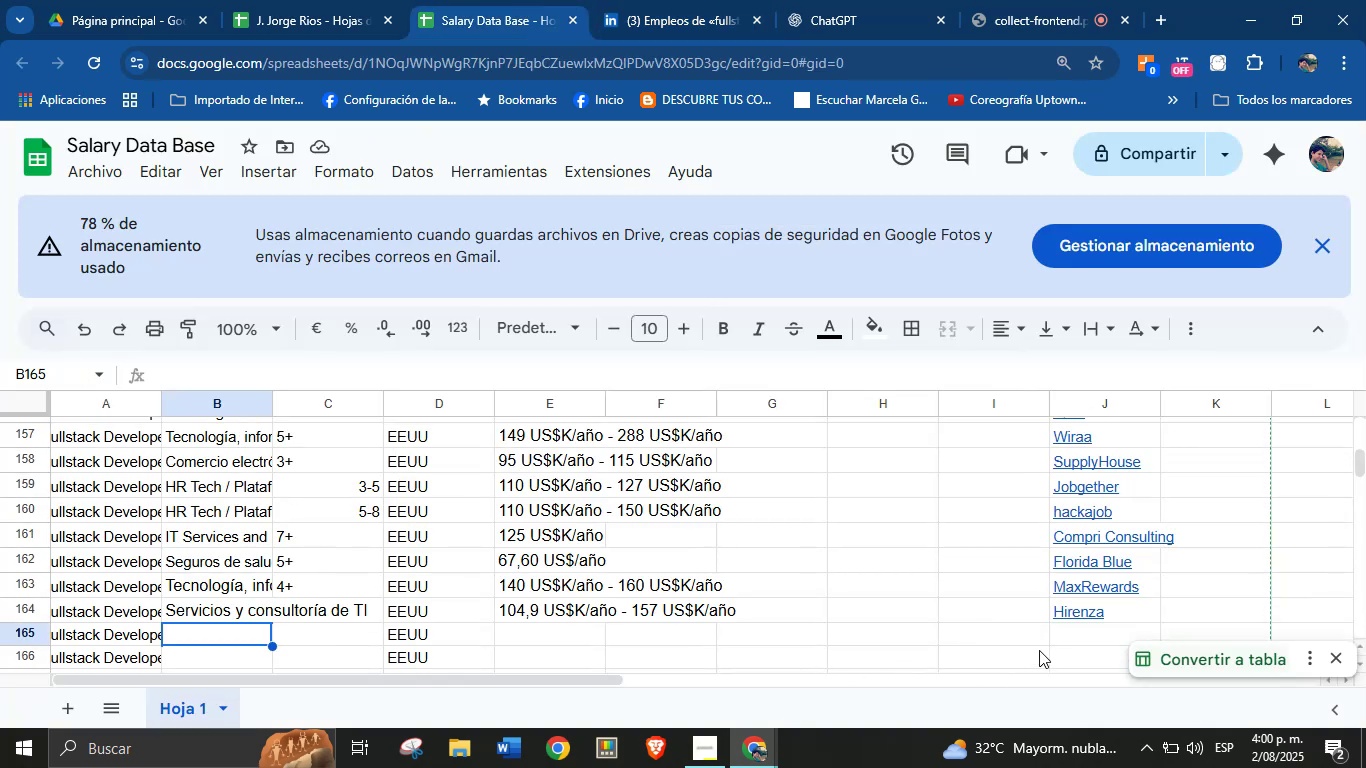 
left_click([1066, 635])
 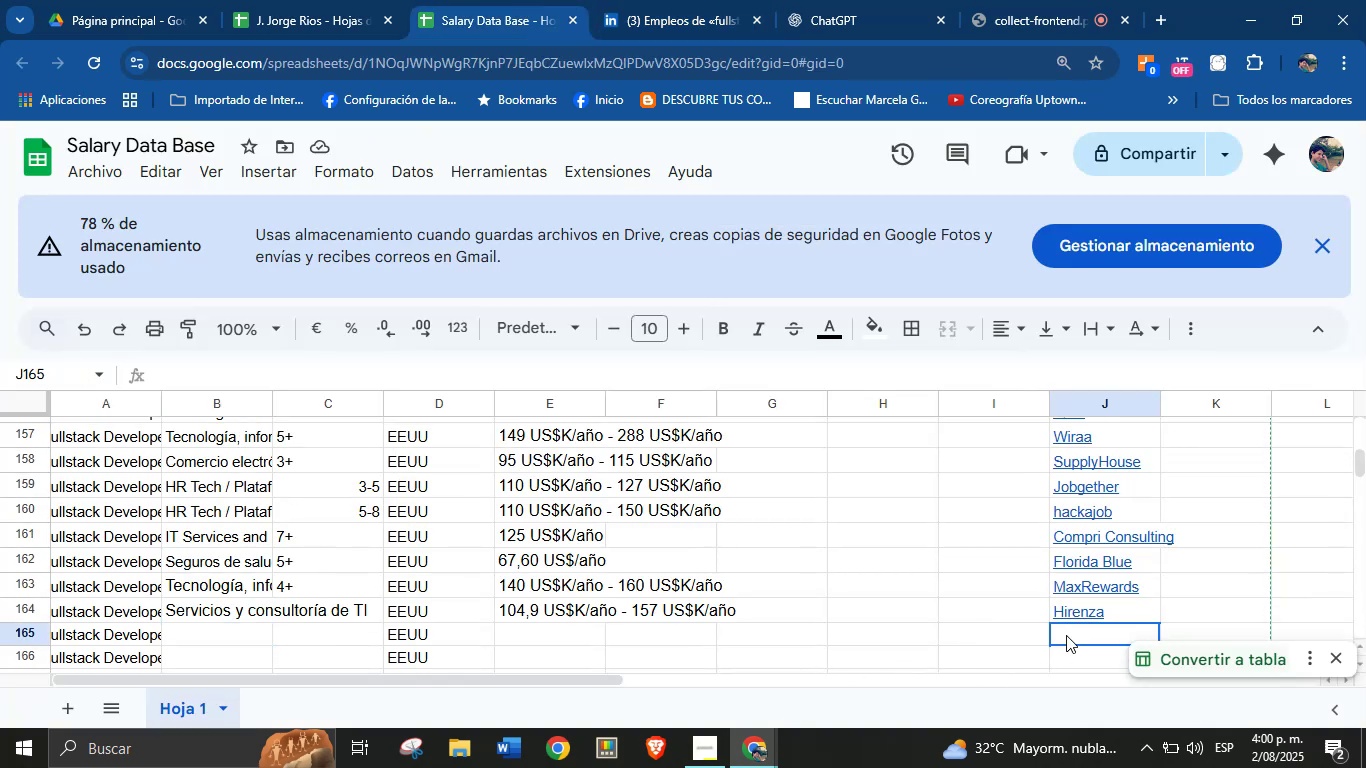 
key(Meta+MetaLeft)
 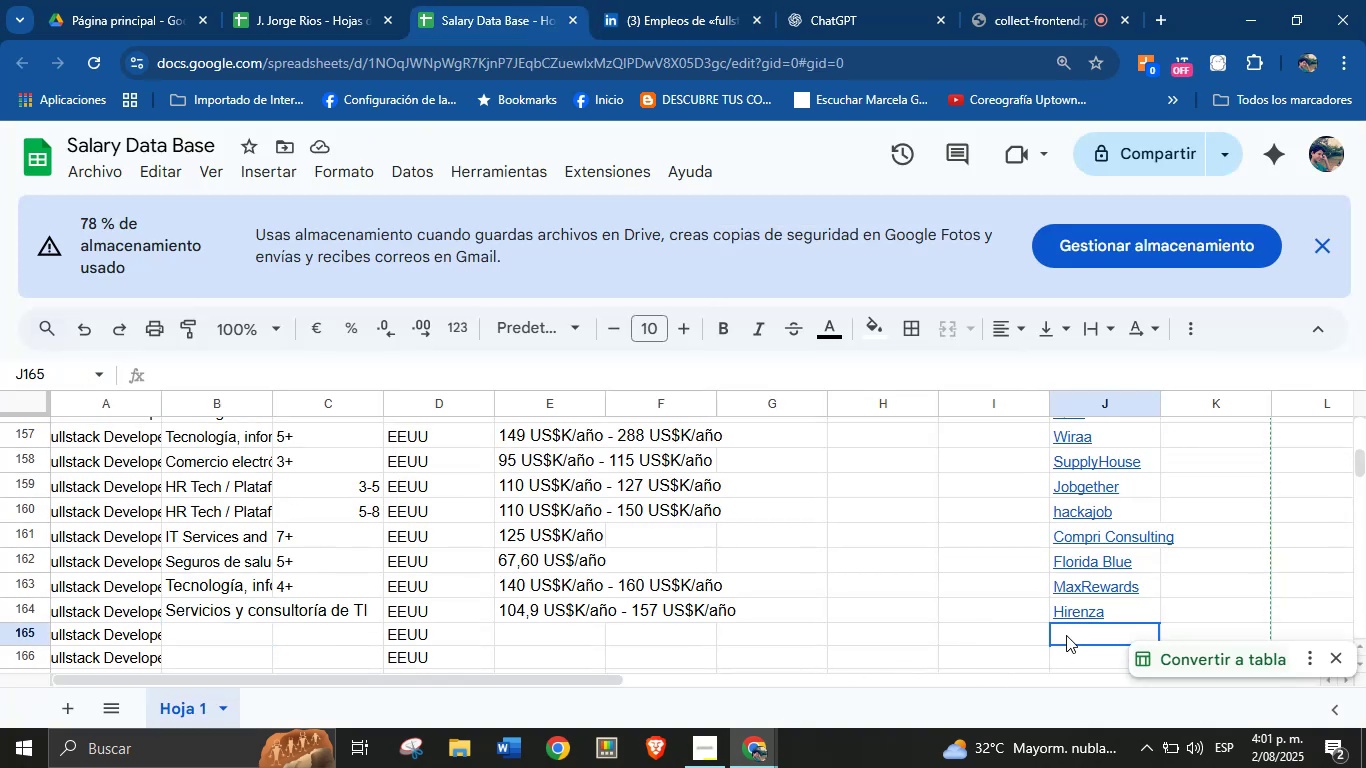 
key(Meta+MetaLeft)
 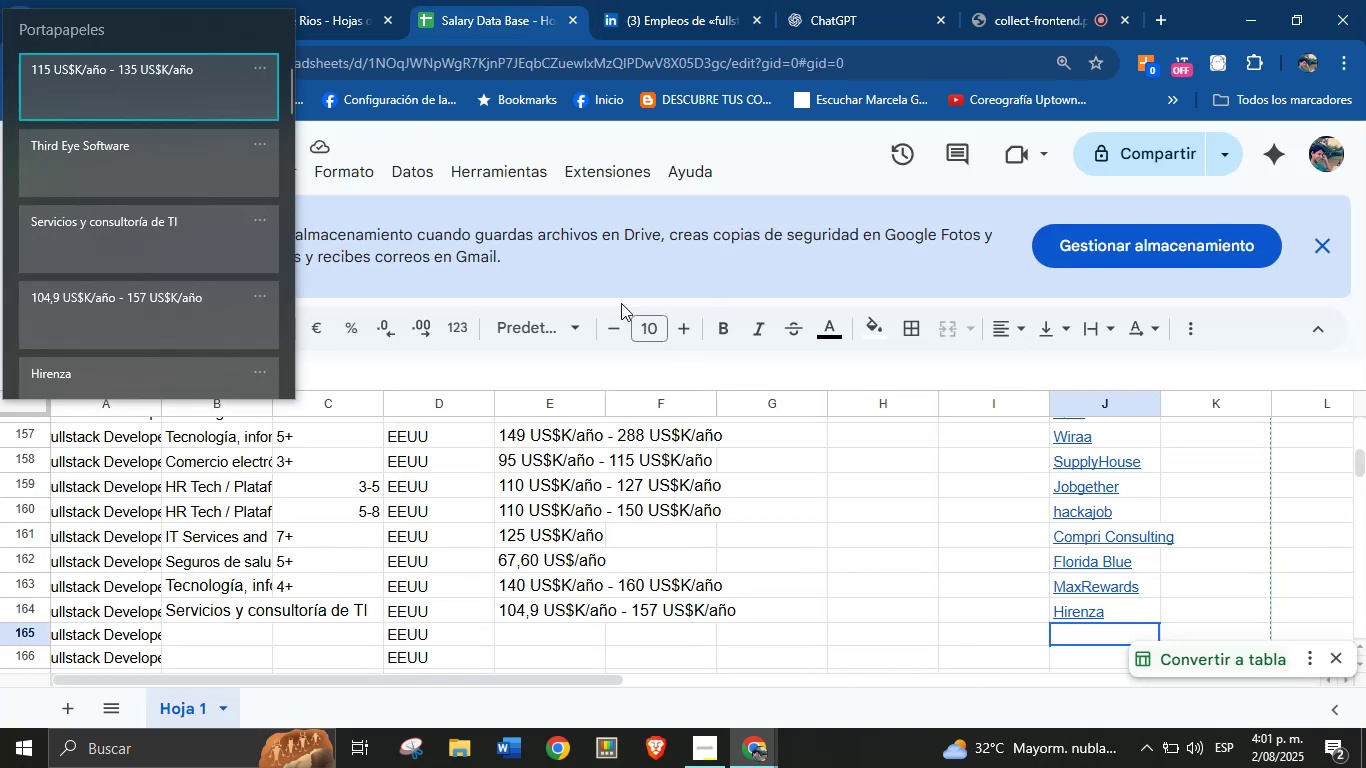 
key(Meta+V)
 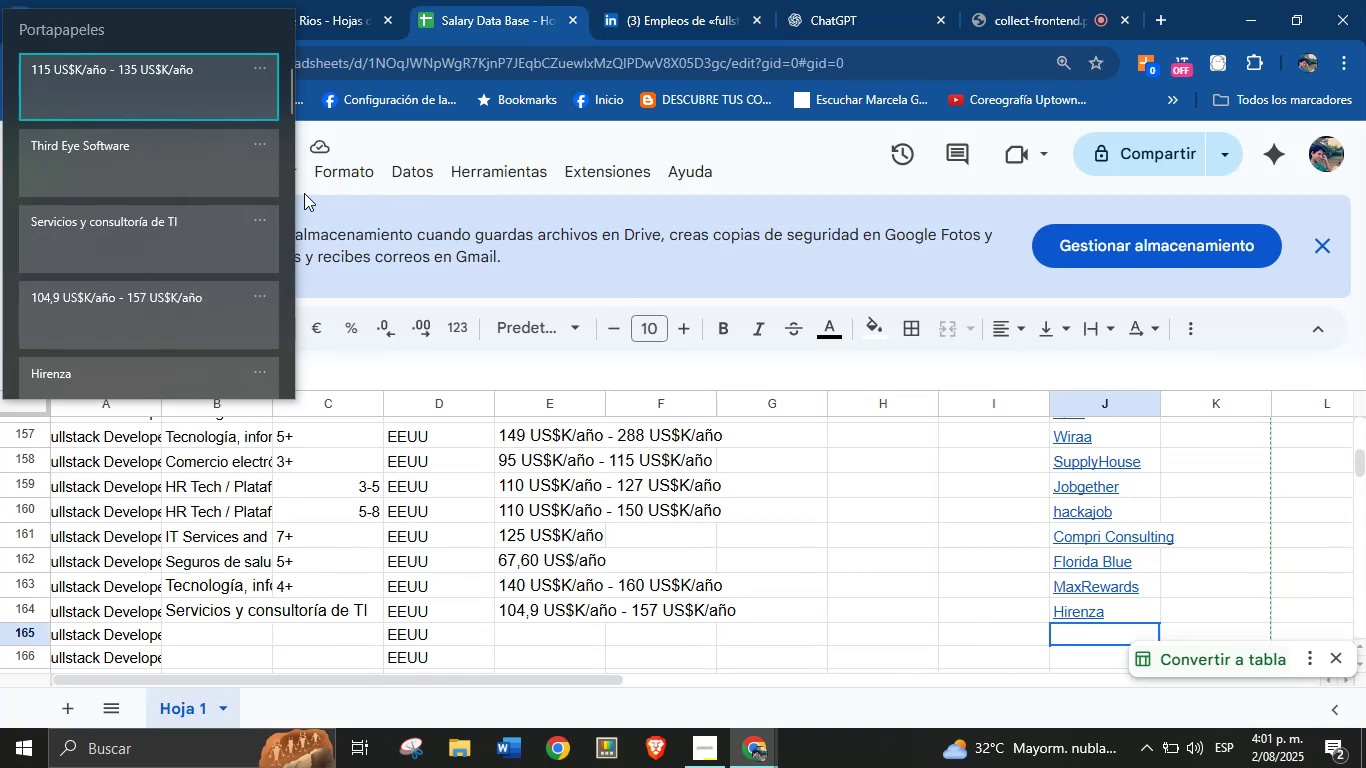 
left_click([224, 174])
 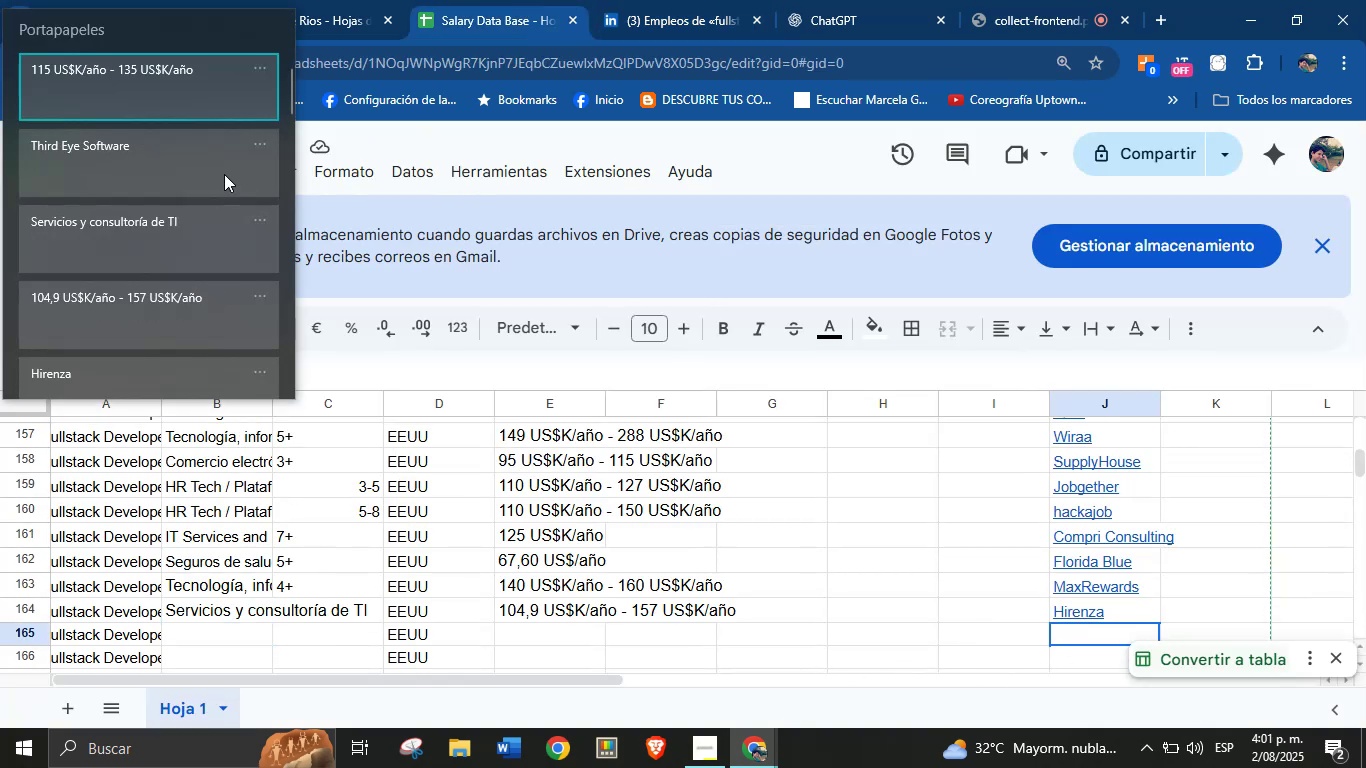 
key(Control+ControlLeft)
 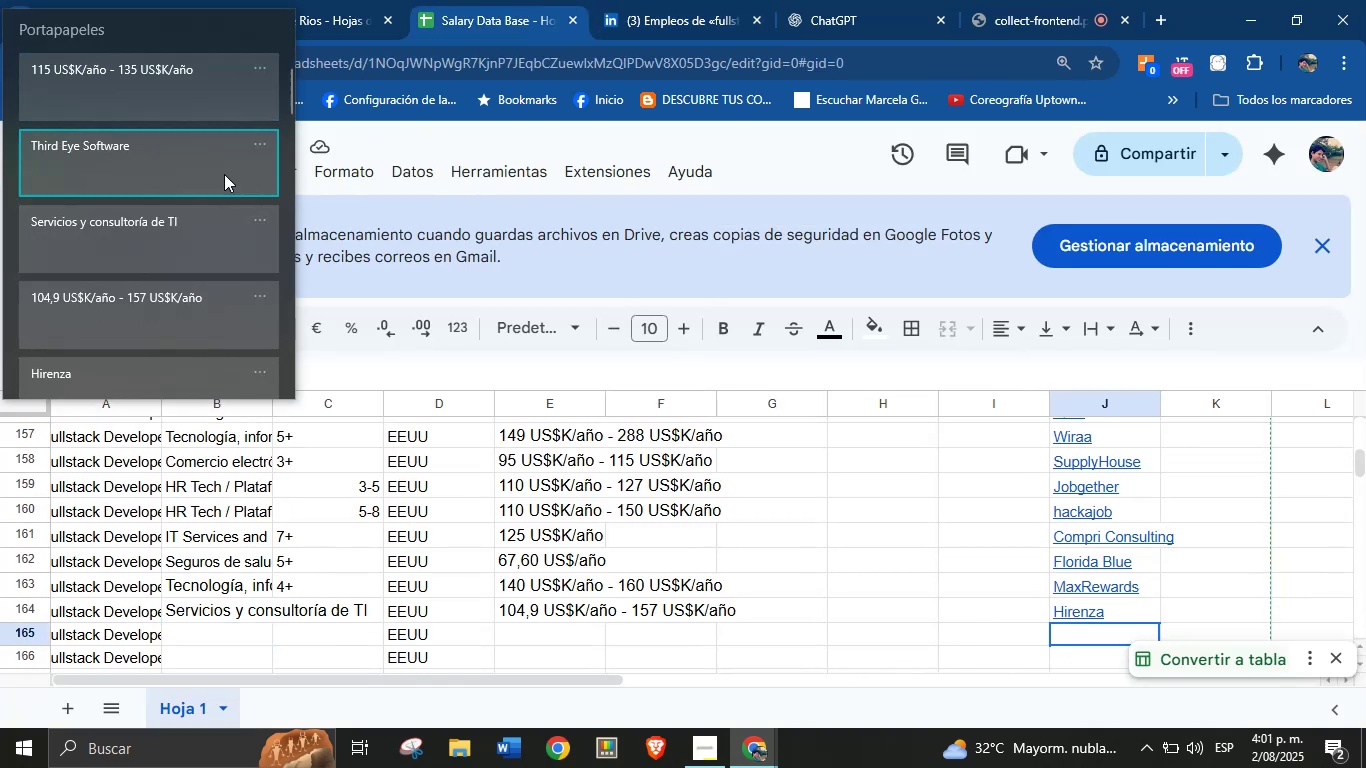 
key(Control+V)
 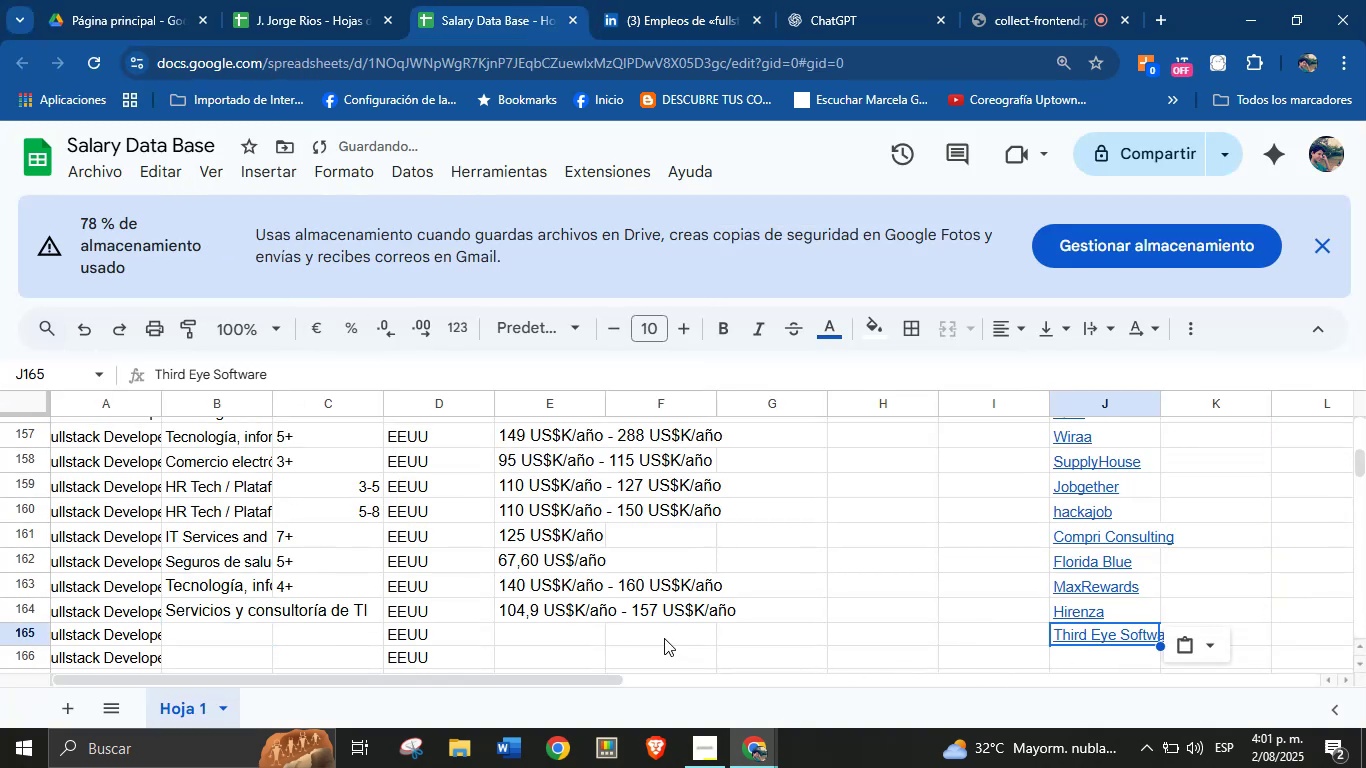 
left_click([592, 629])
 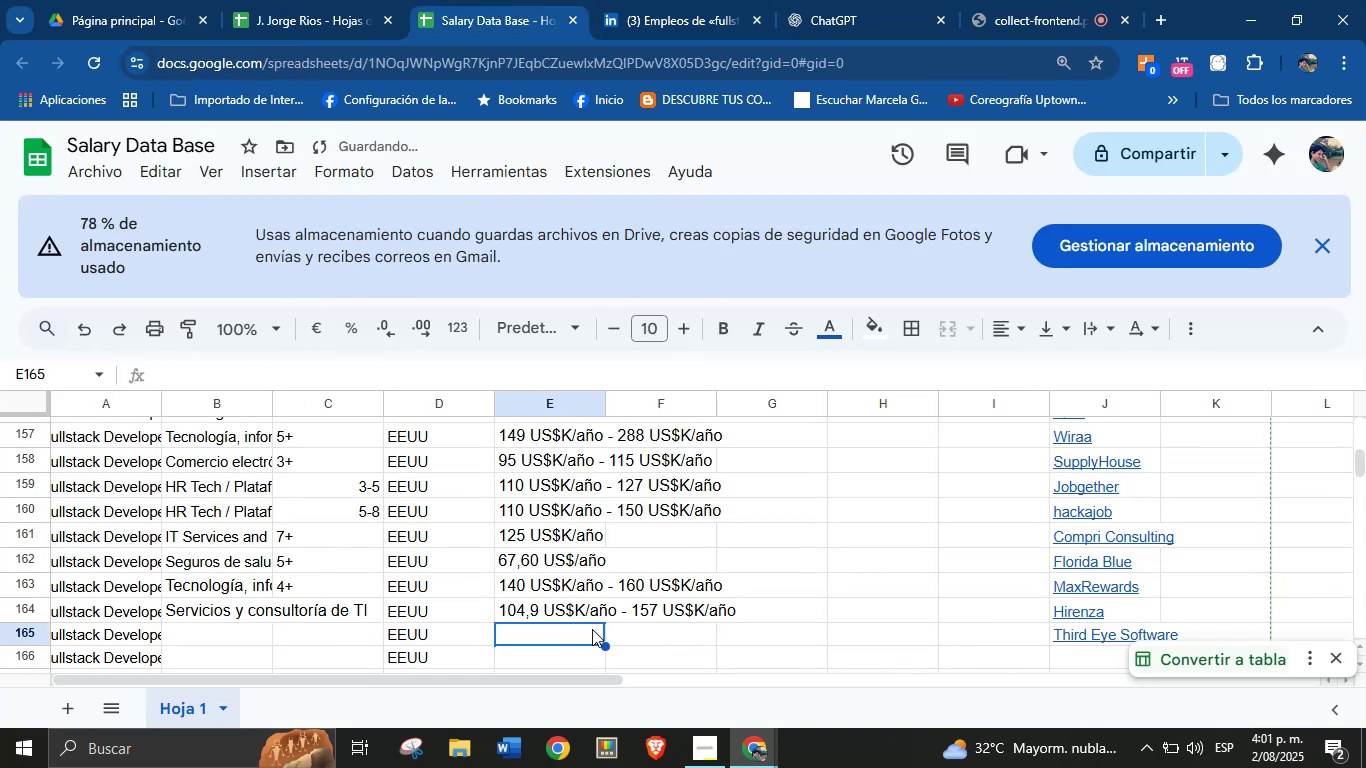 
key(Meta+MetaLeft)
 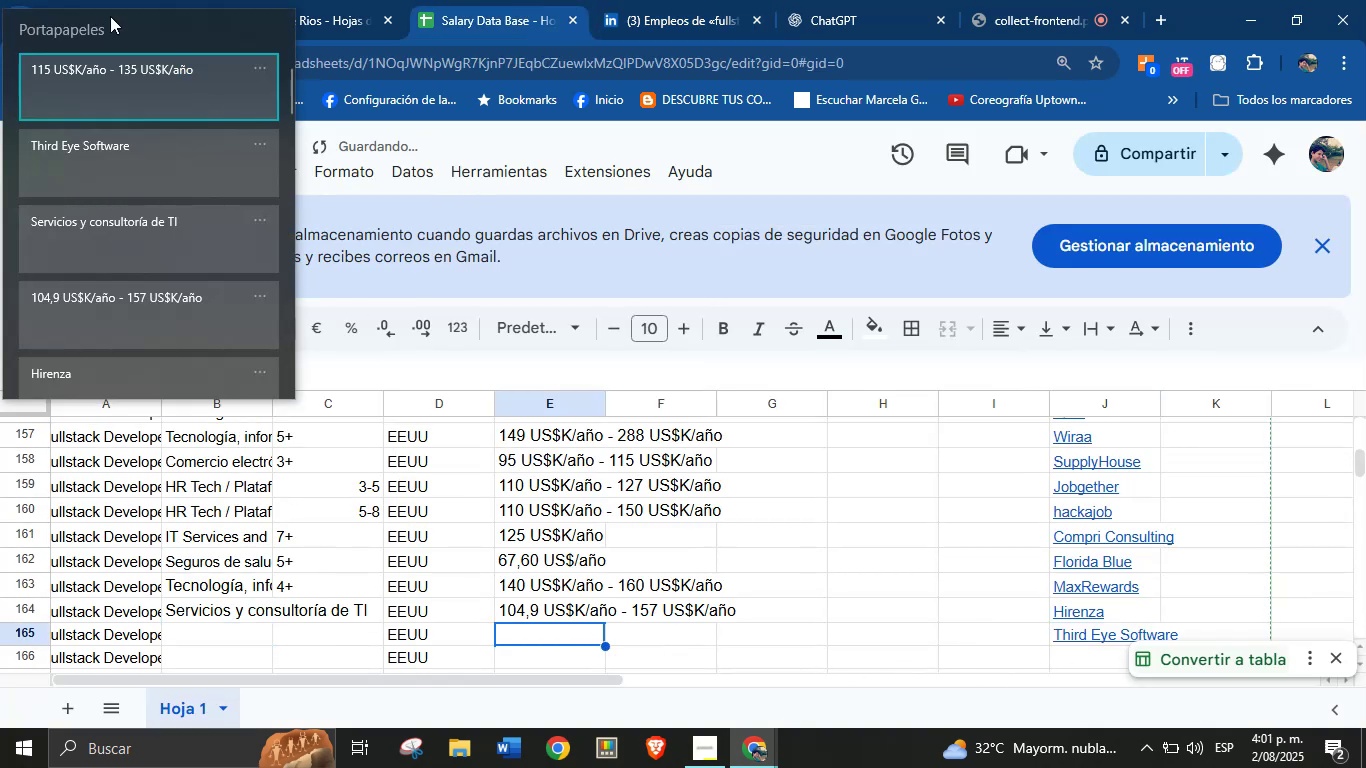 
key(Meta+MetaLeft)
 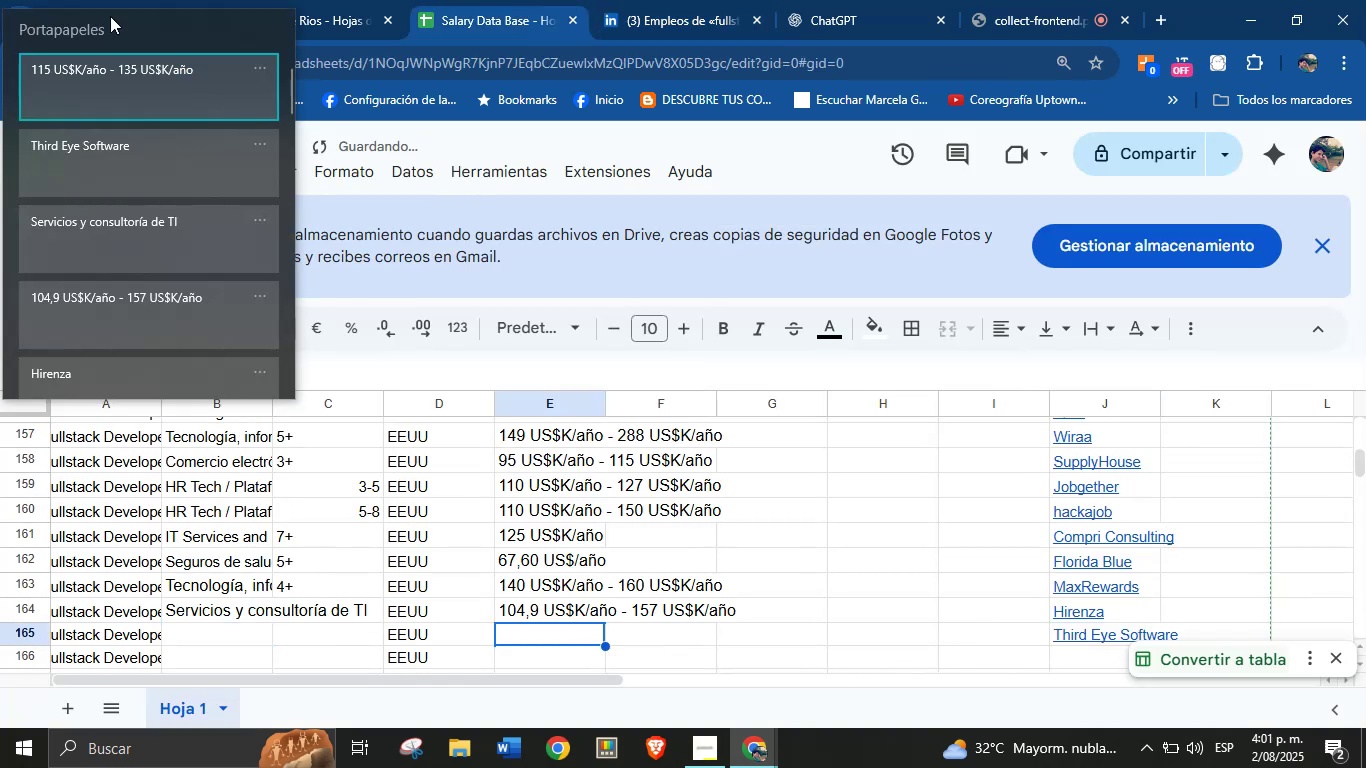 
key(Meta+V)
 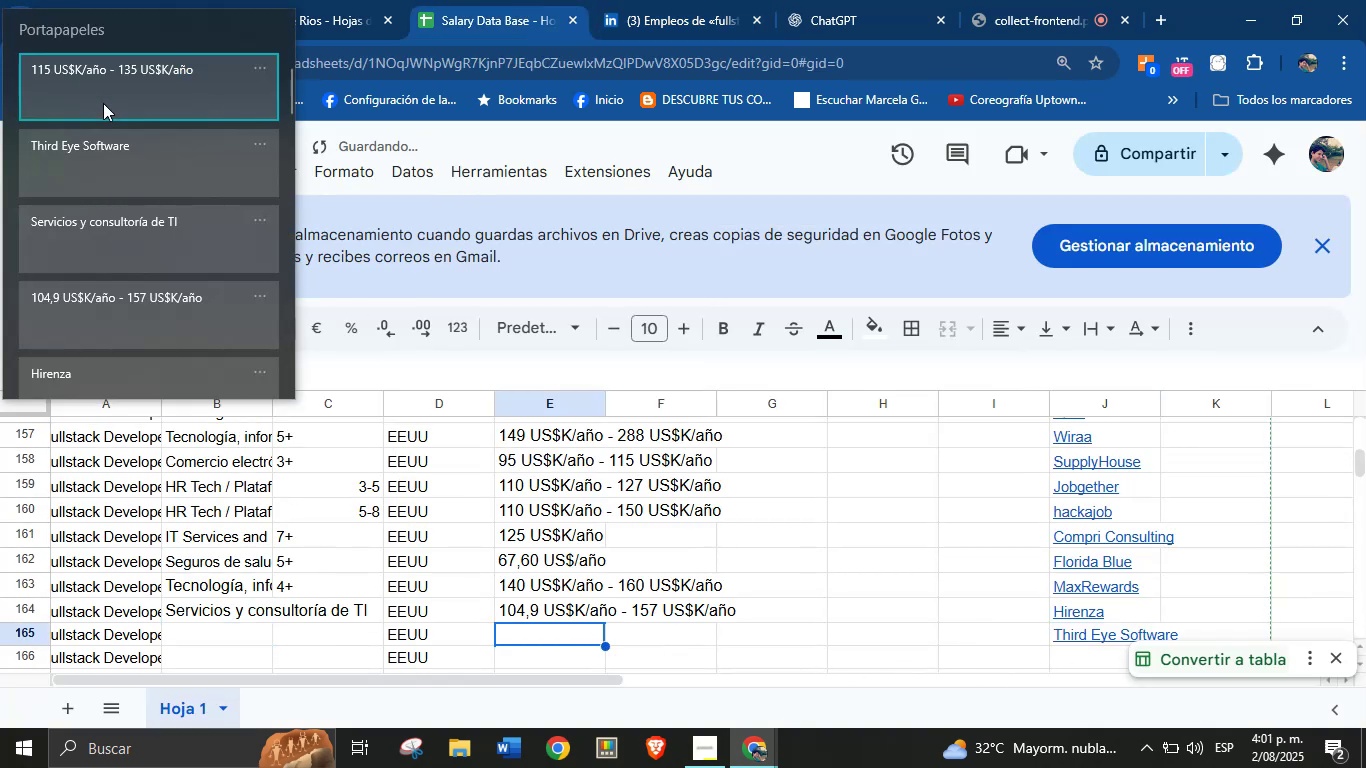 
key(Control+ControlLeft)
 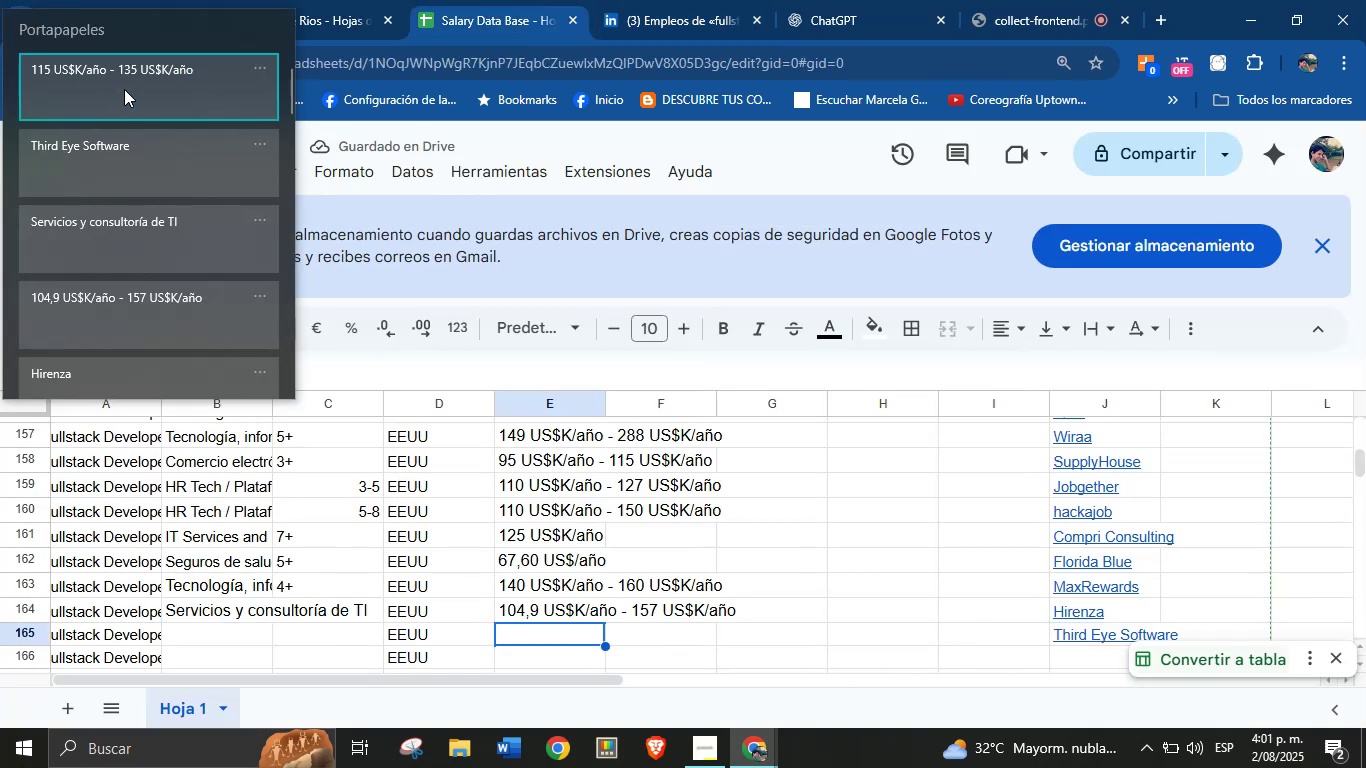 
key(Control+V)
 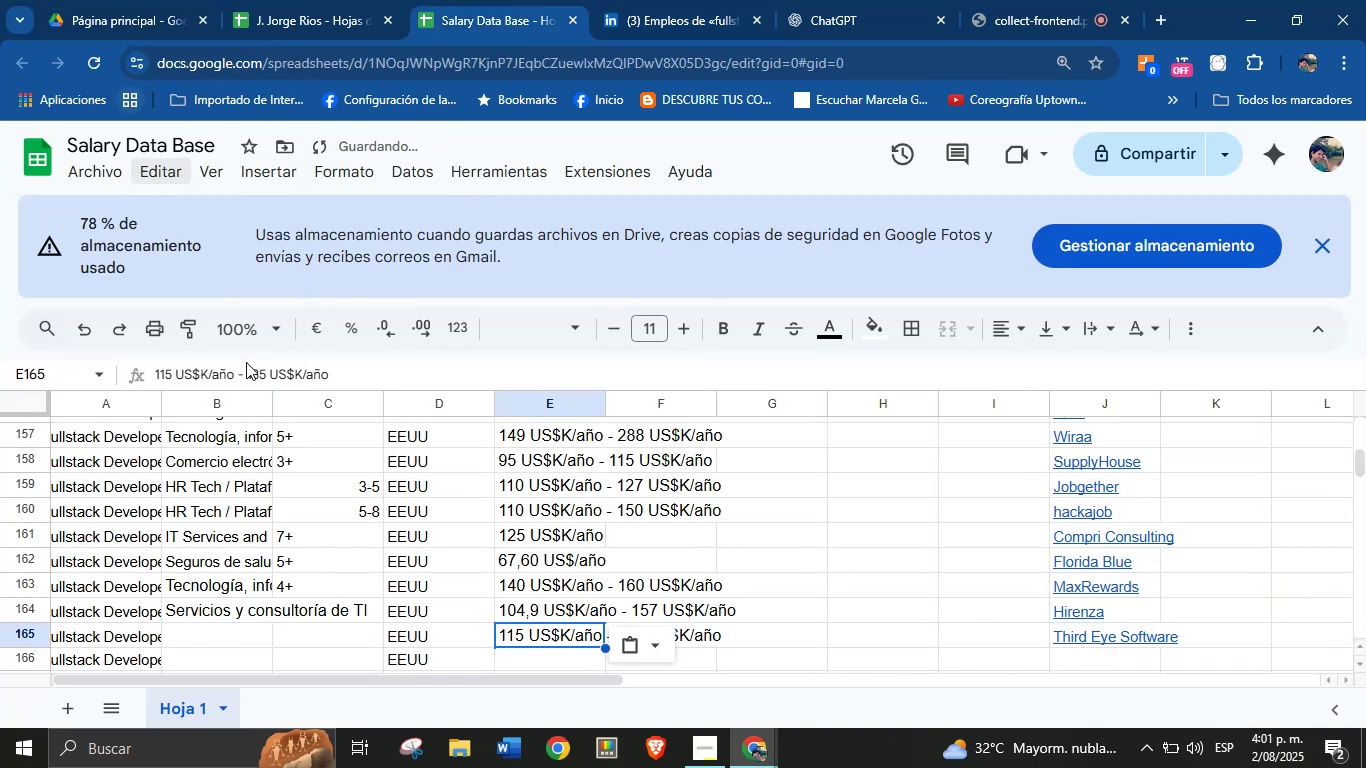 
scroll: coordinate [356, 514], scroll_direction: down, amount: 1.0
 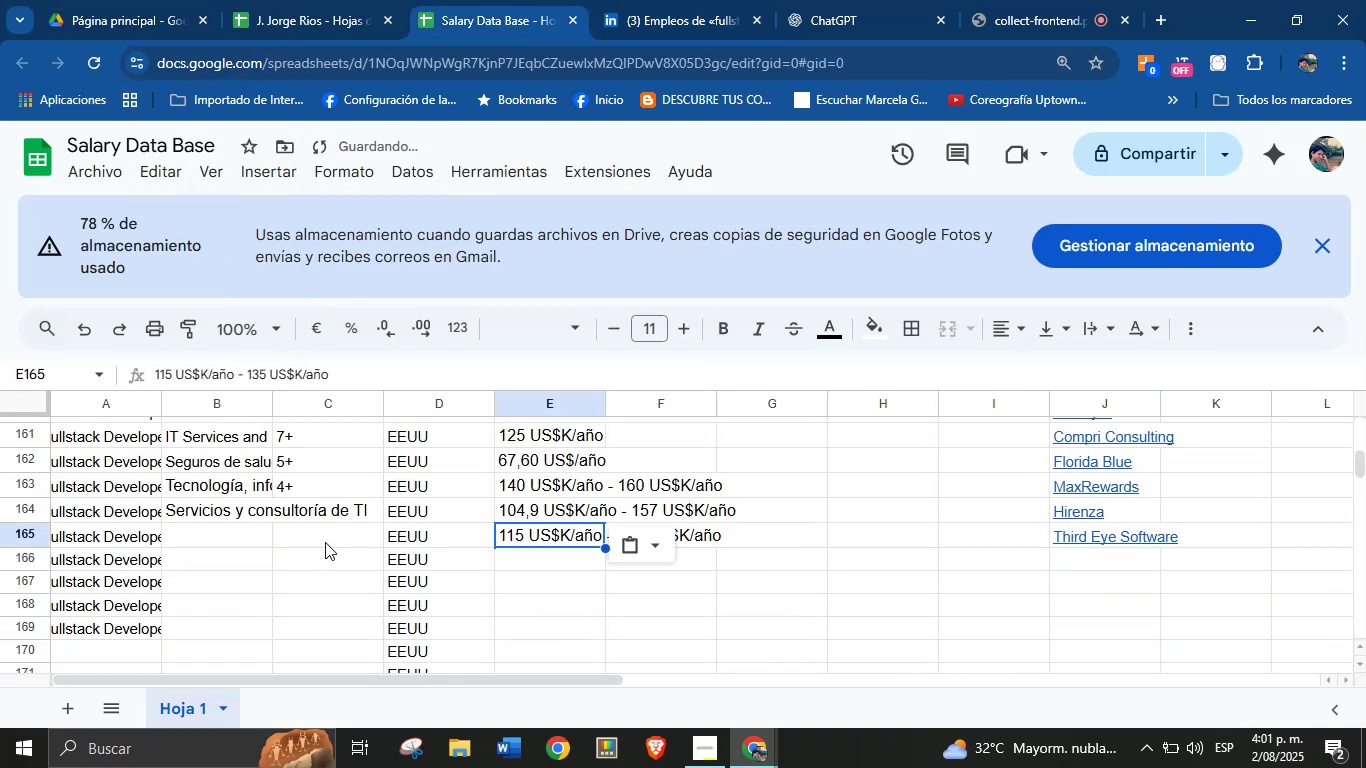 
left_click([325, 542])
 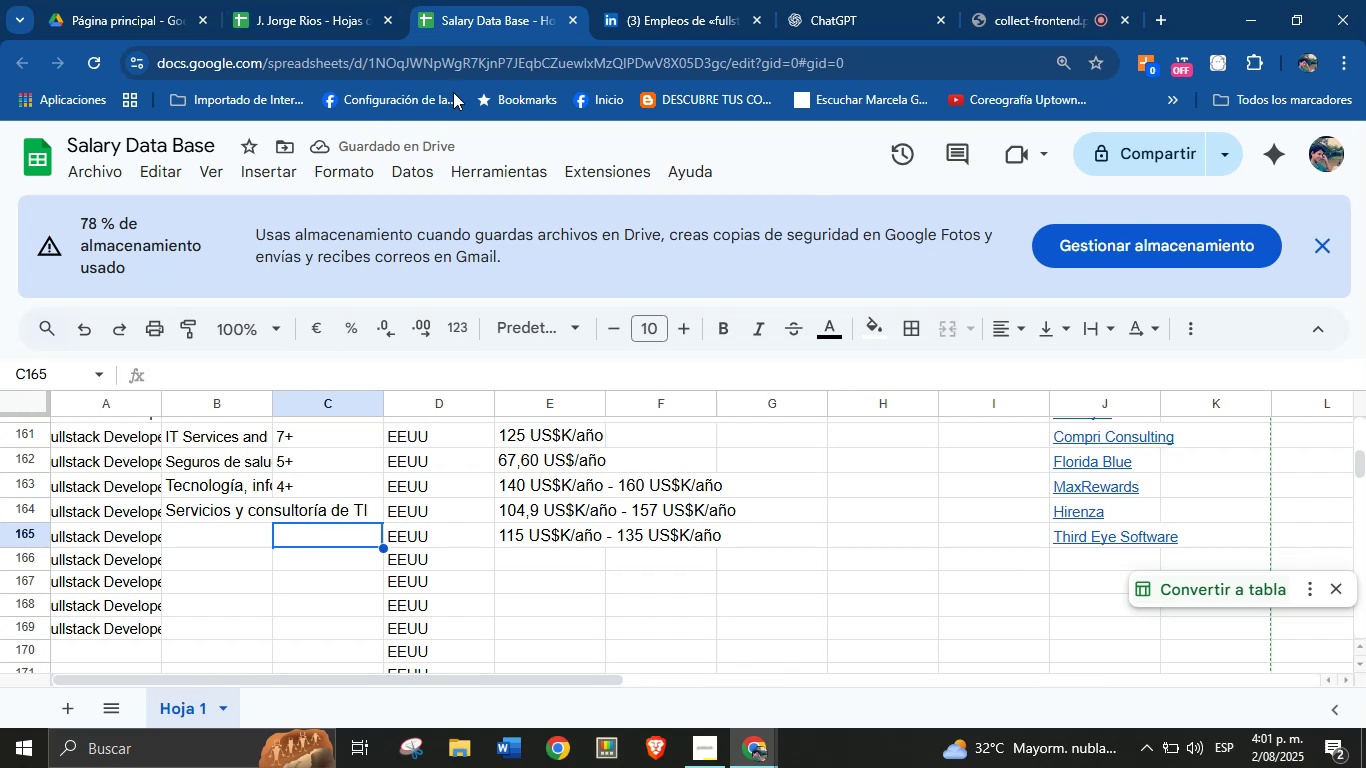 
left_click([671, 0])
 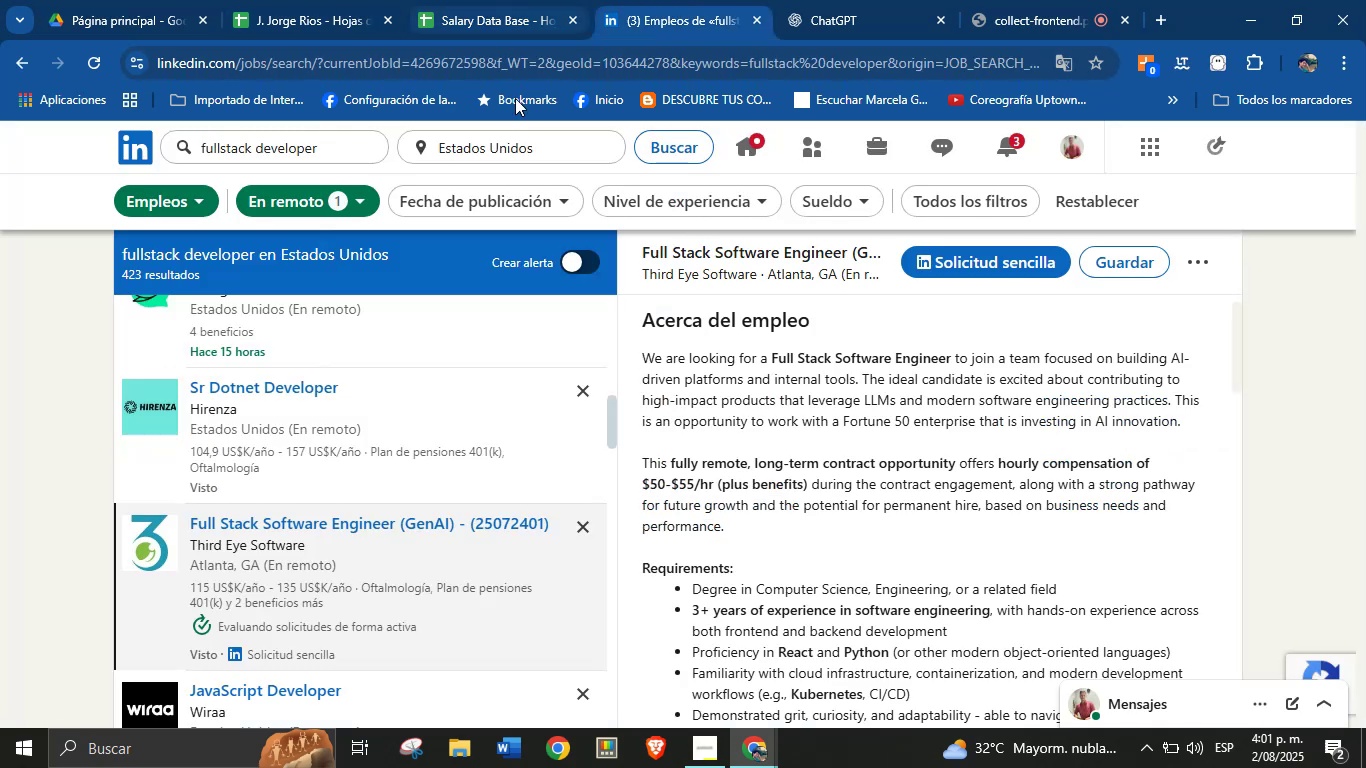 
scroll: coordinate [797, 561], scroll_direction: up, amount: 6.0
 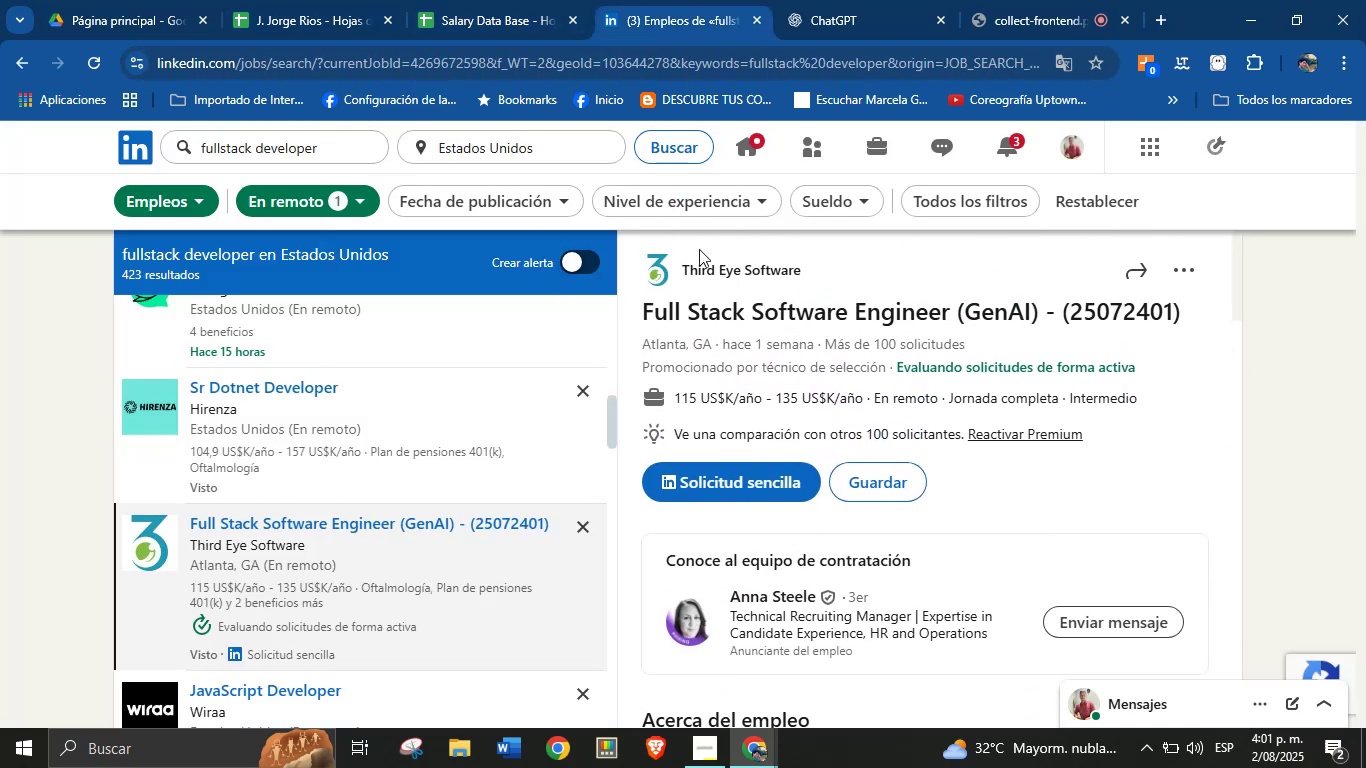 
left_click([459, 0])
 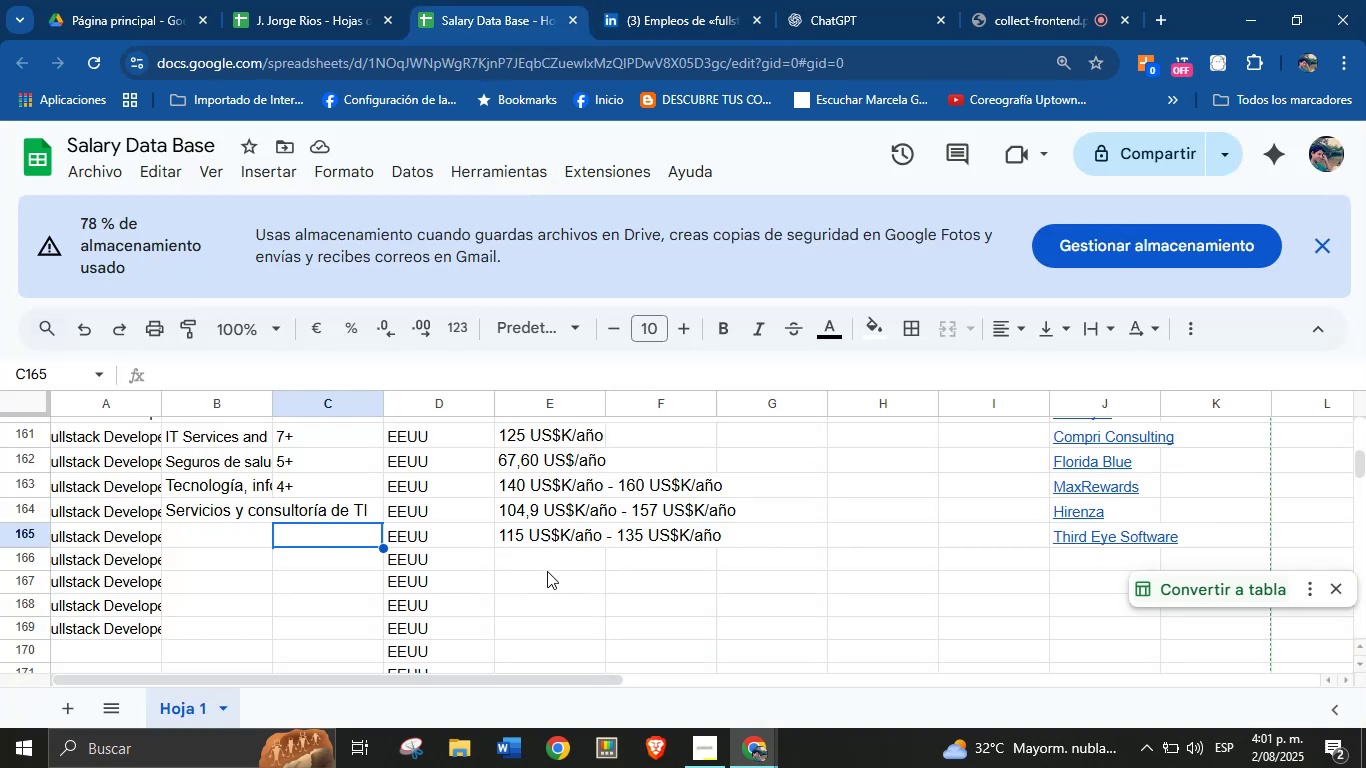 
left_click([562, 559])
 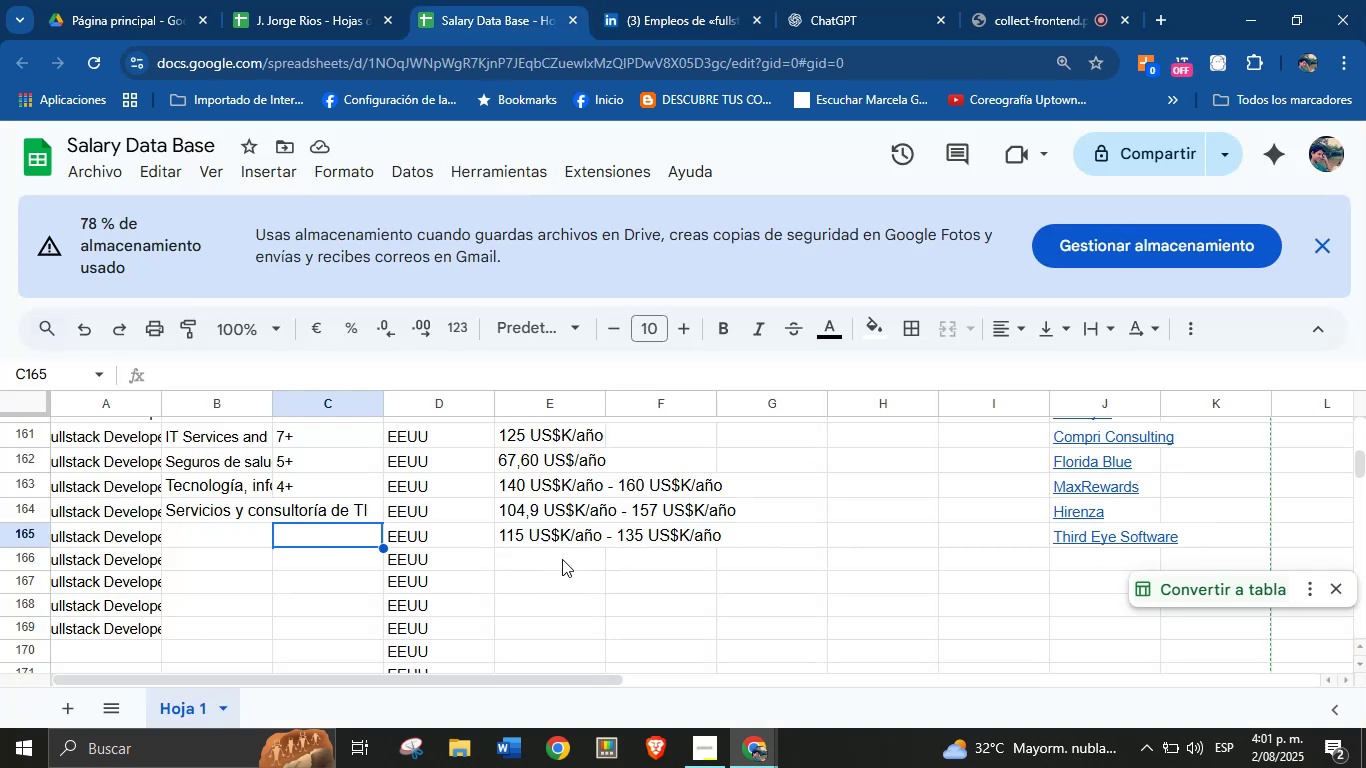 
key(Meta+MetaLeft)
 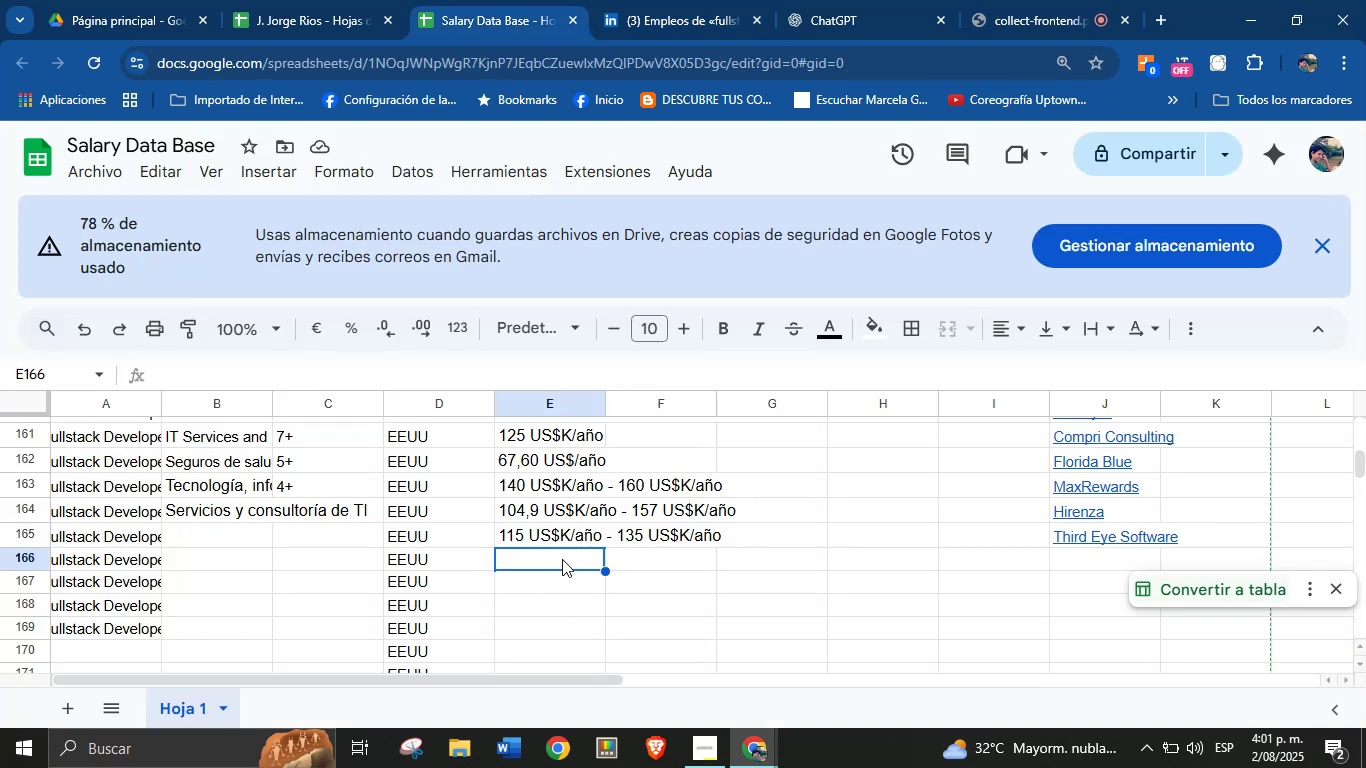 
key(Meta+V)
 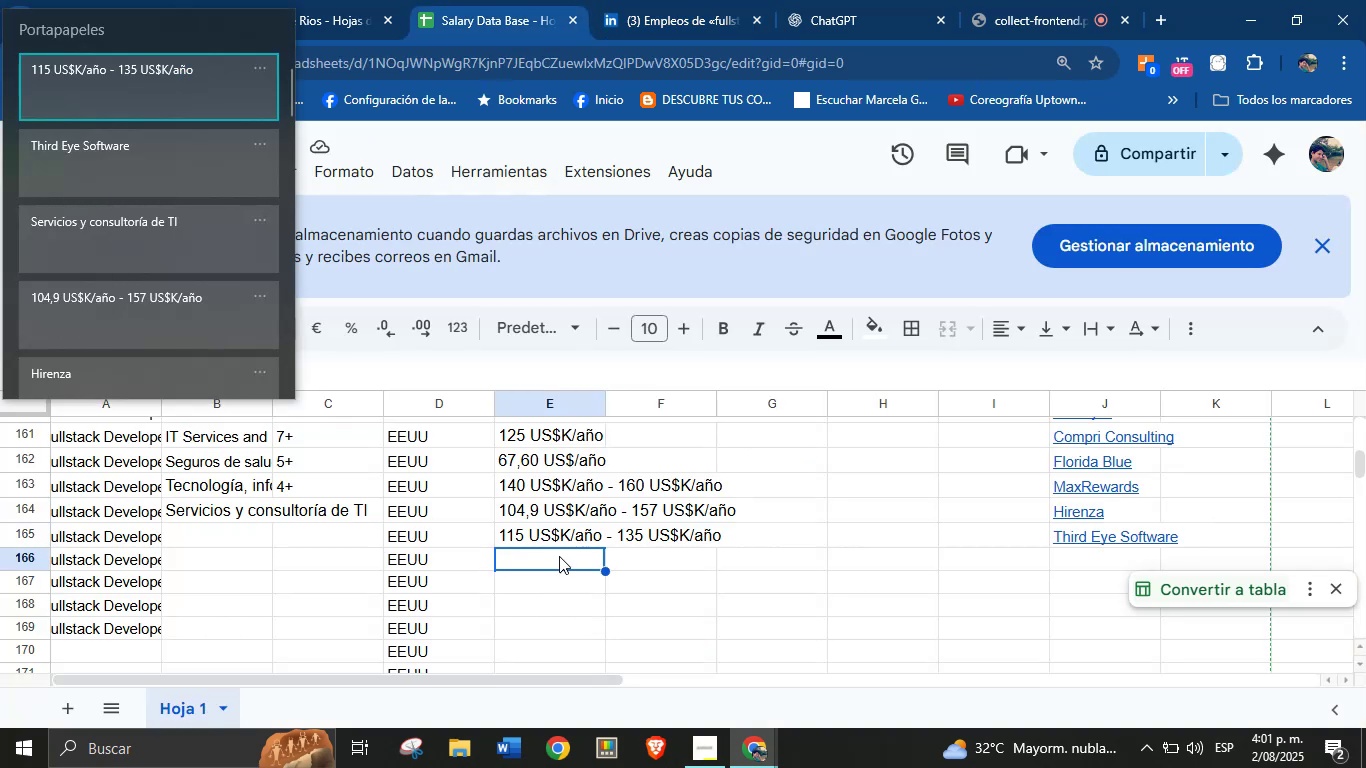 
key(Meta+MetaLeft)
 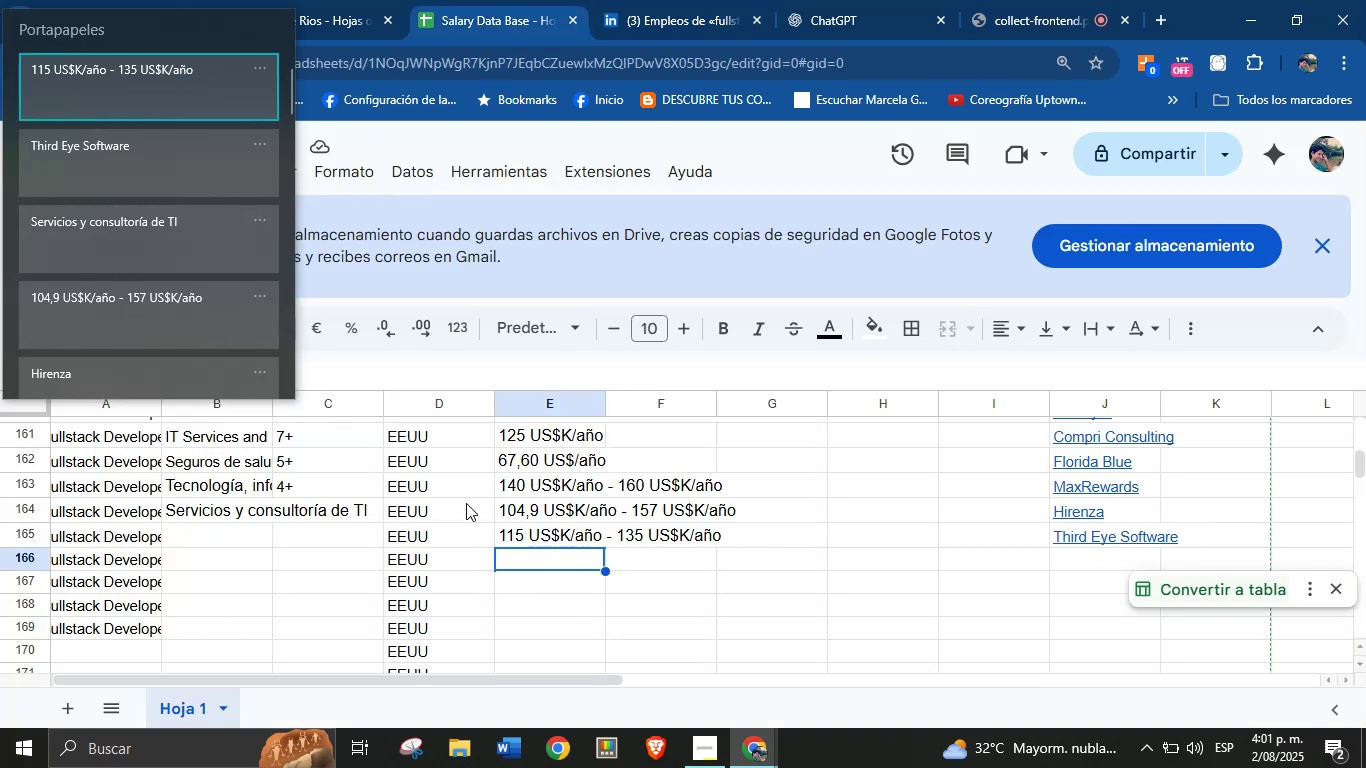 
left_click([558, 533])
 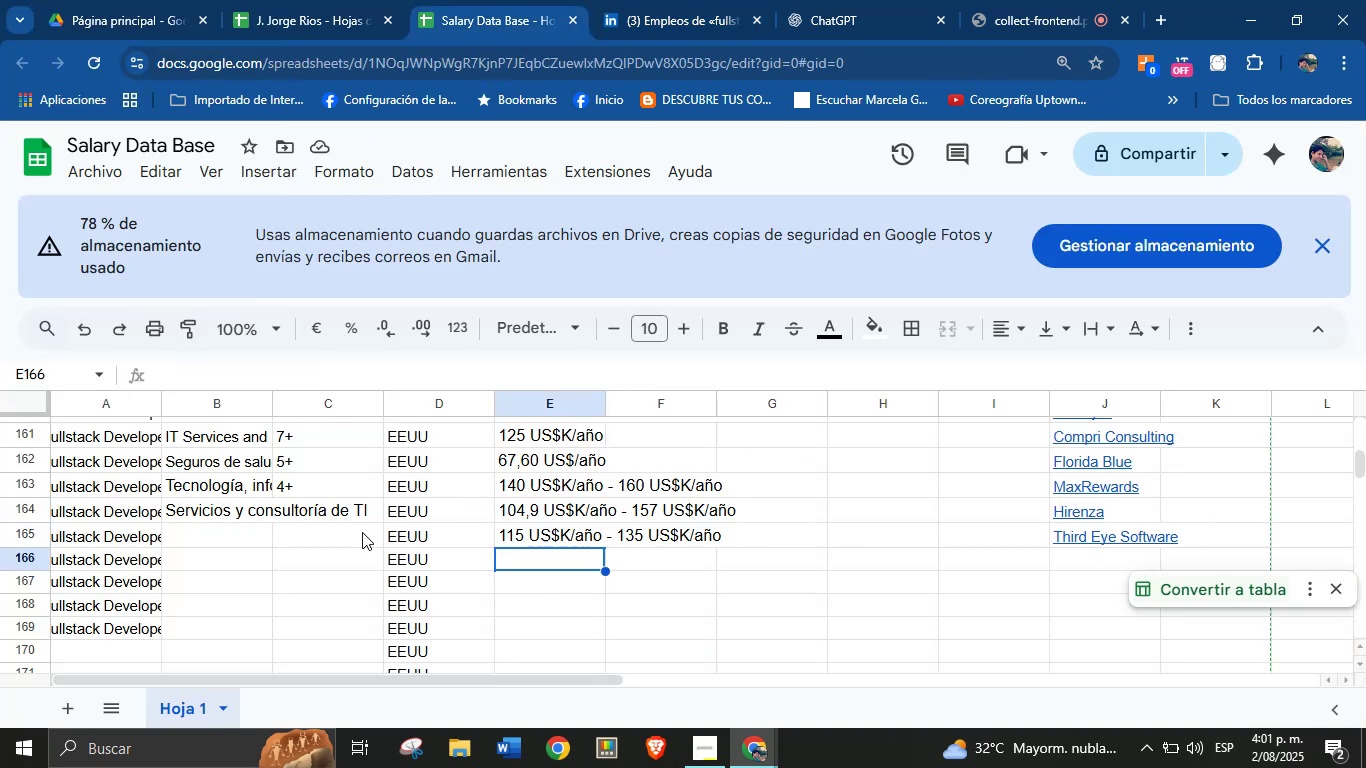 
left_click([360, 533])
 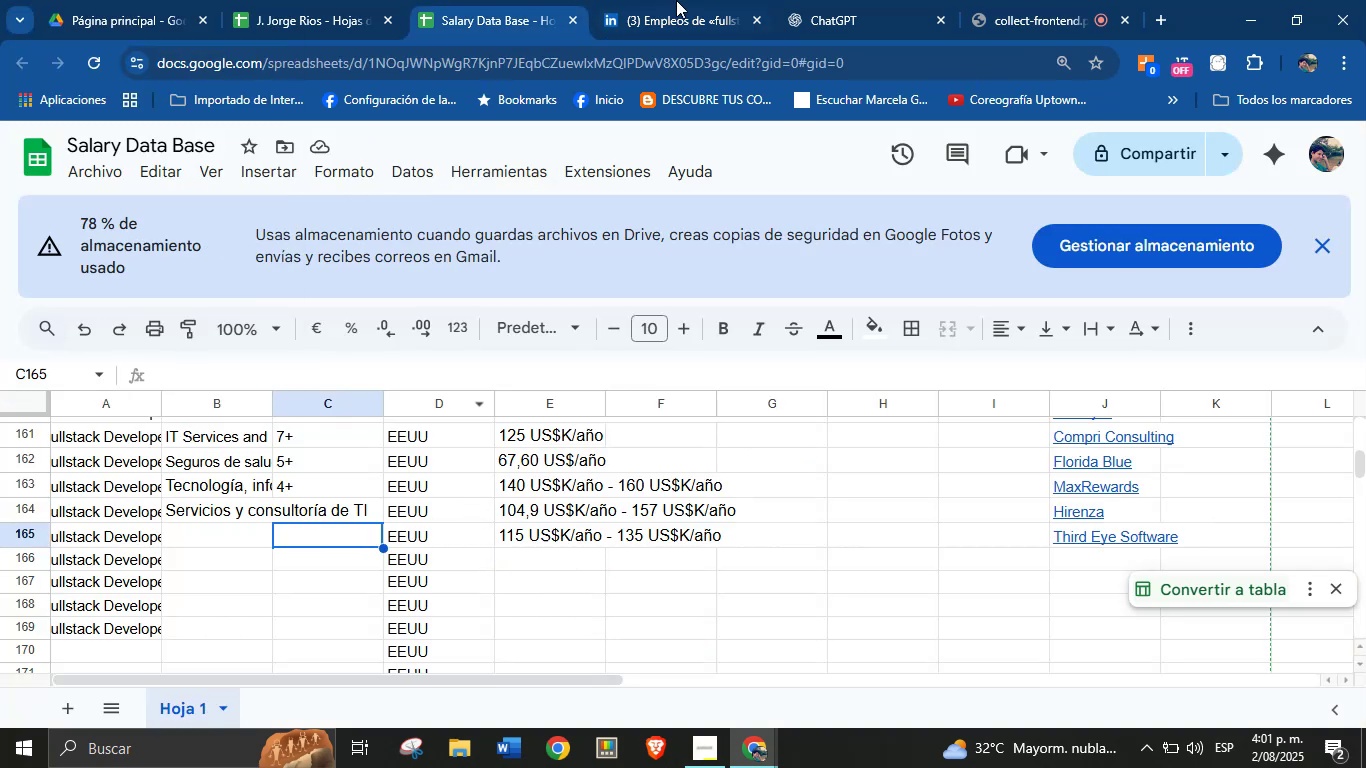 
left_click([712, 0])
 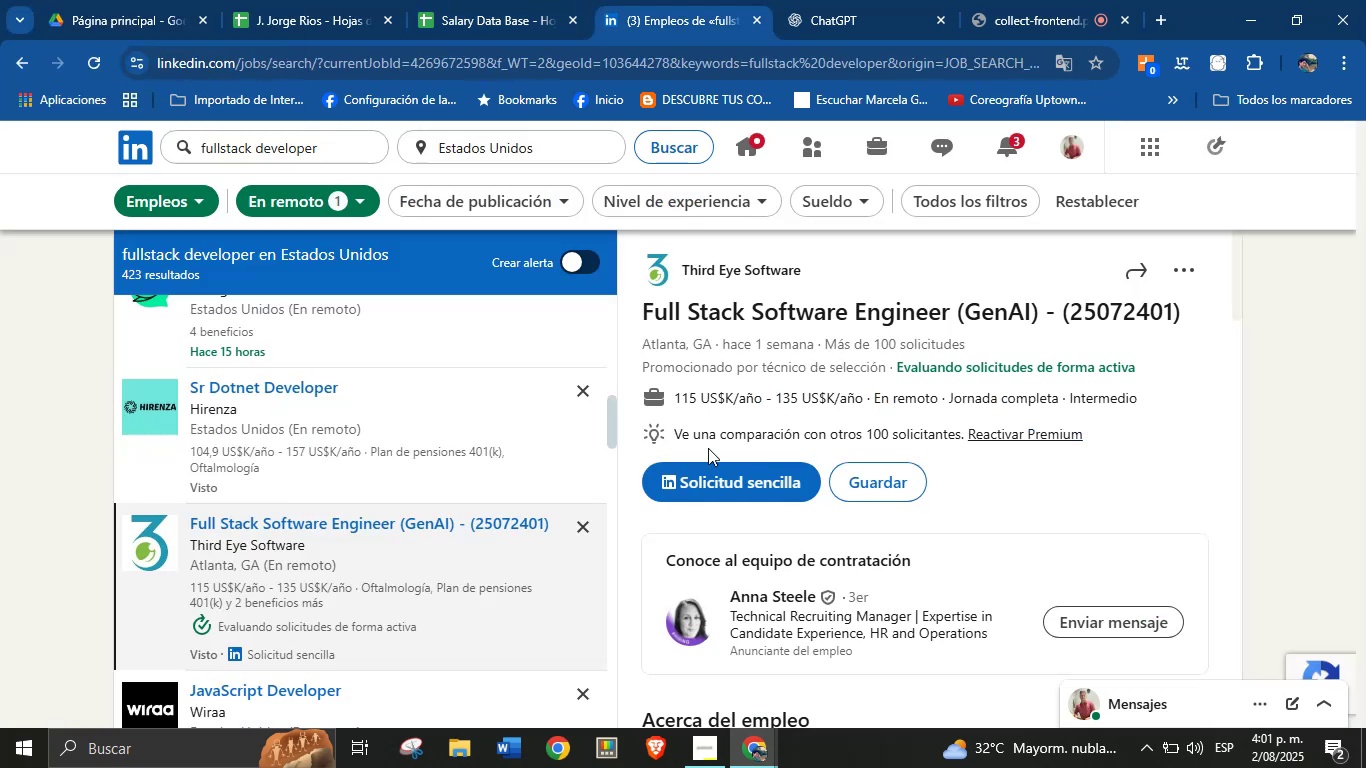 
scroll: coordinate [767, 554], scroll_direction: down, amount: 6.0
 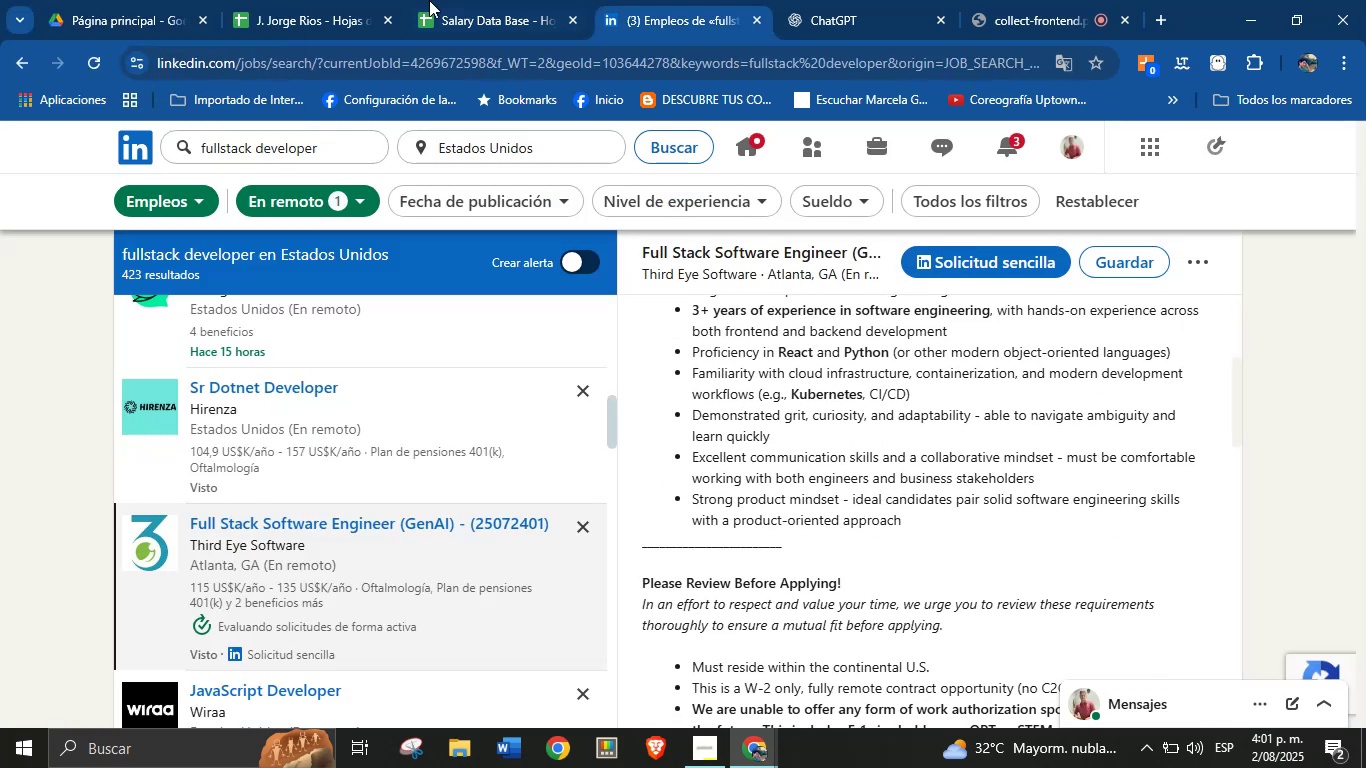 
left_click([480, 0])
 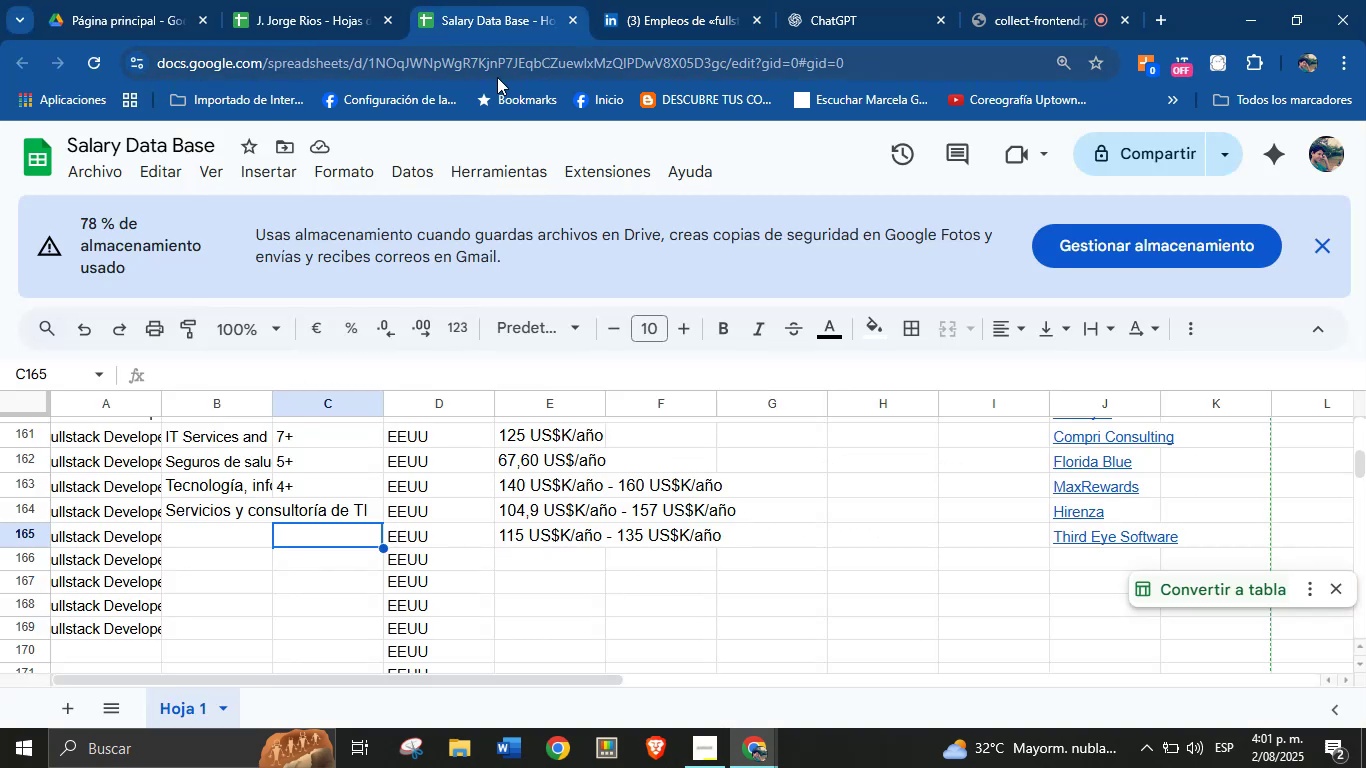 
key(3)
 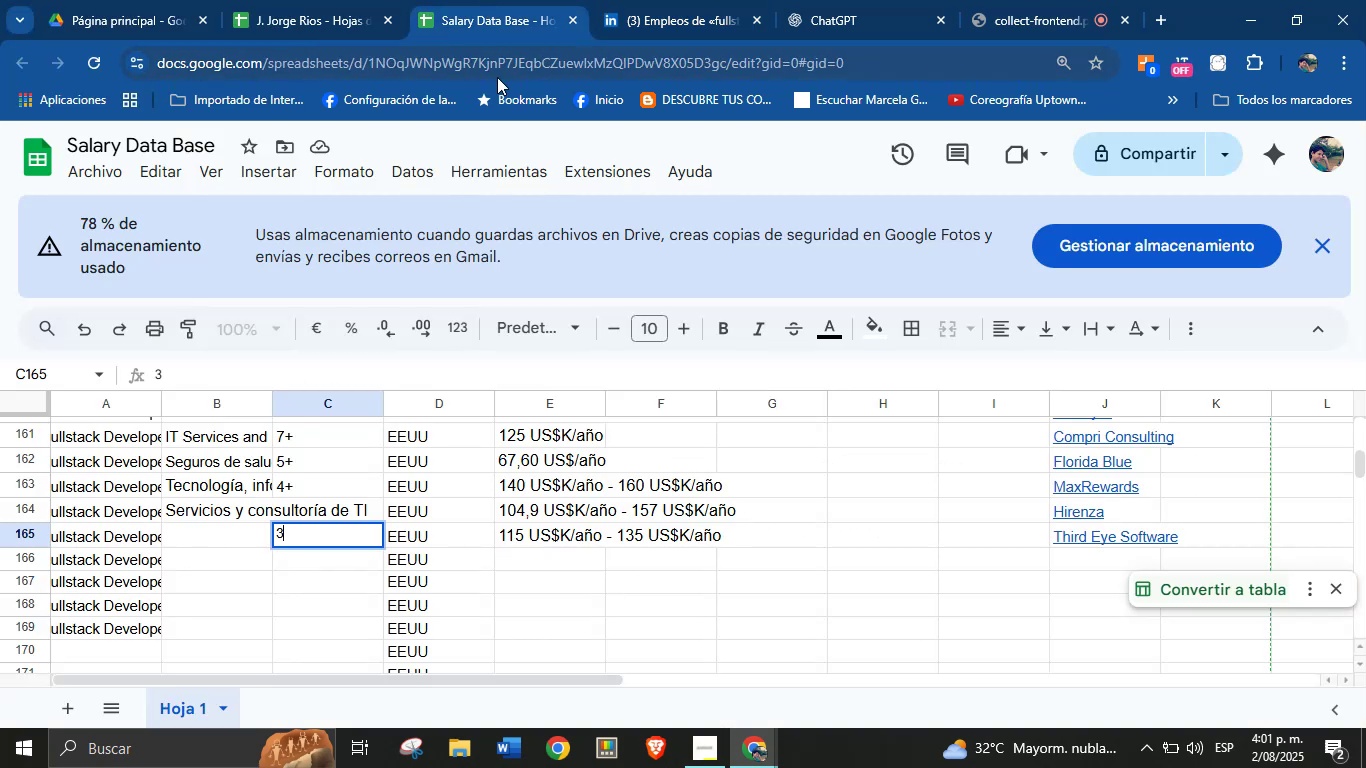 
key(Equal)
 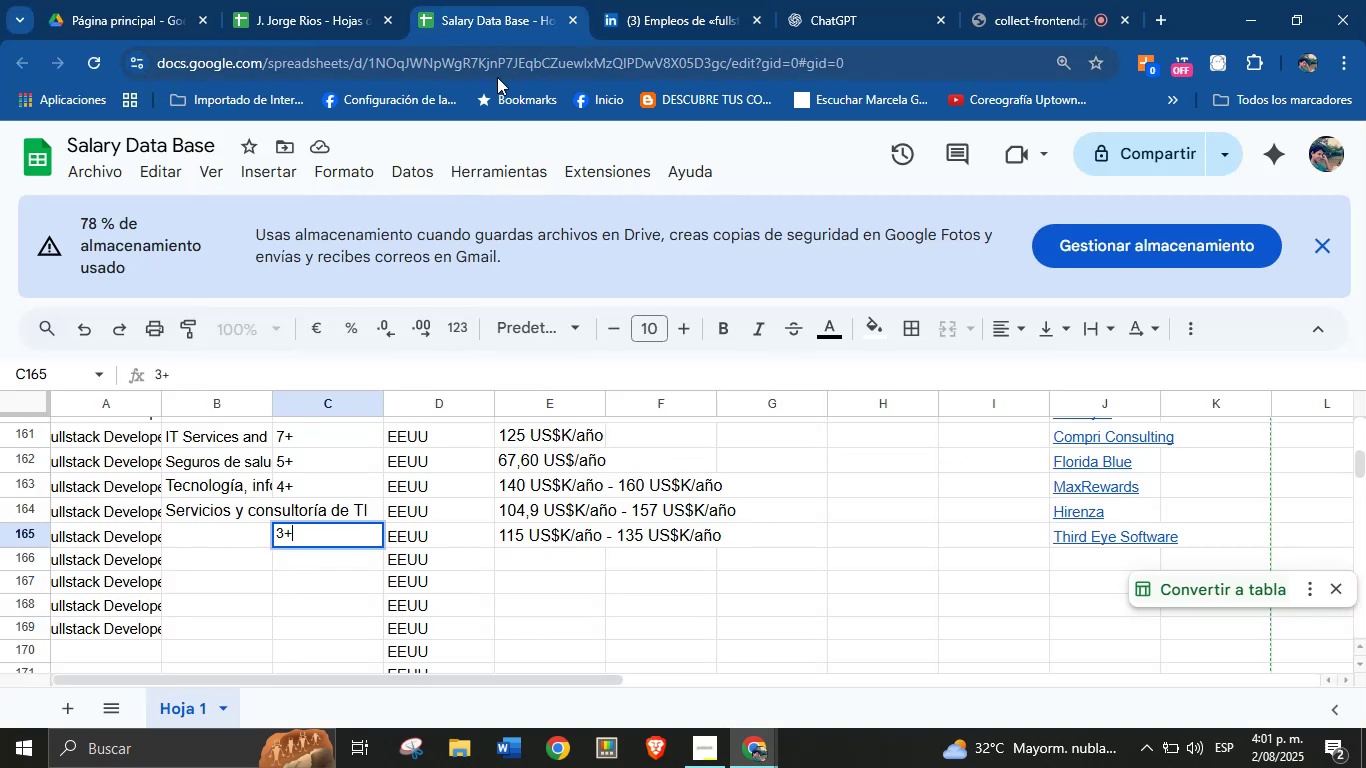 
key(Enter)
 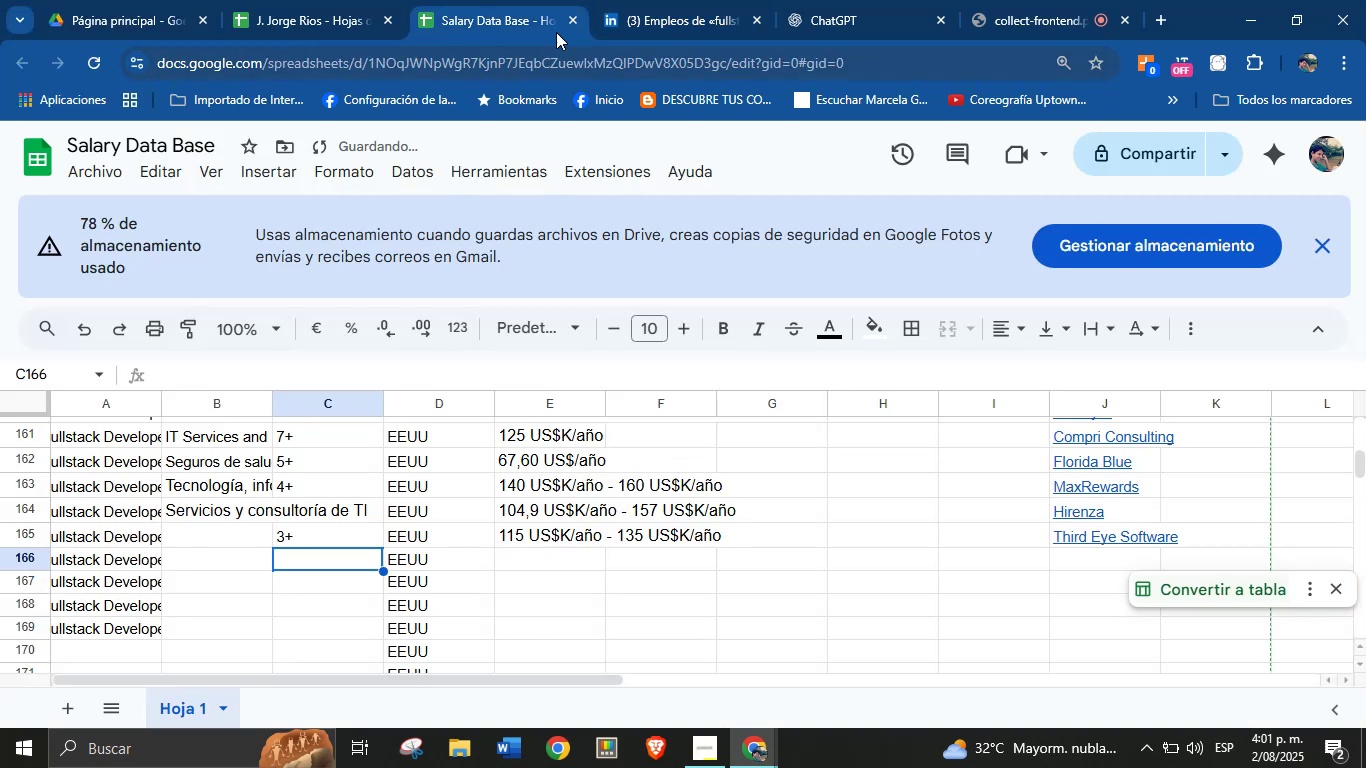 
left_click([678, 0])
 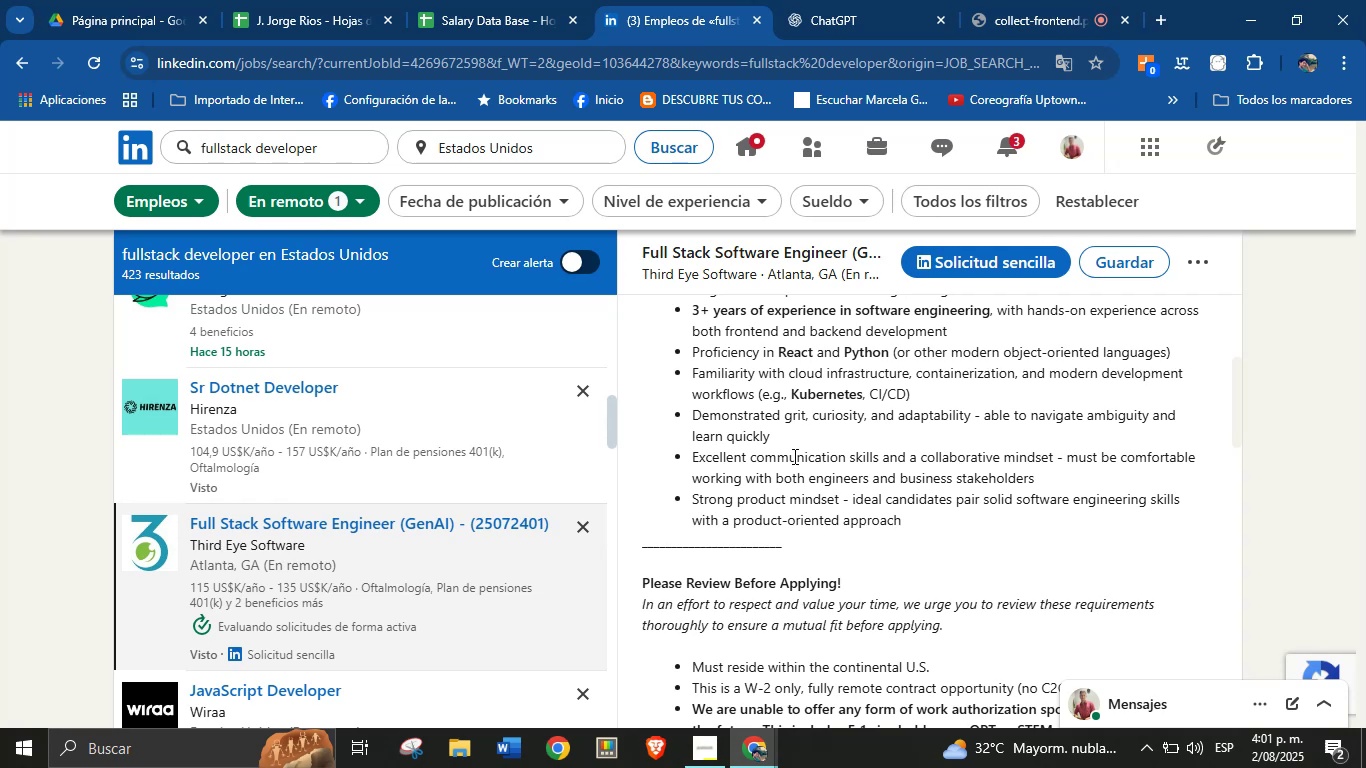 
scroll: coordinate [822, 499], scroll_direction: down, amount: 16.0
 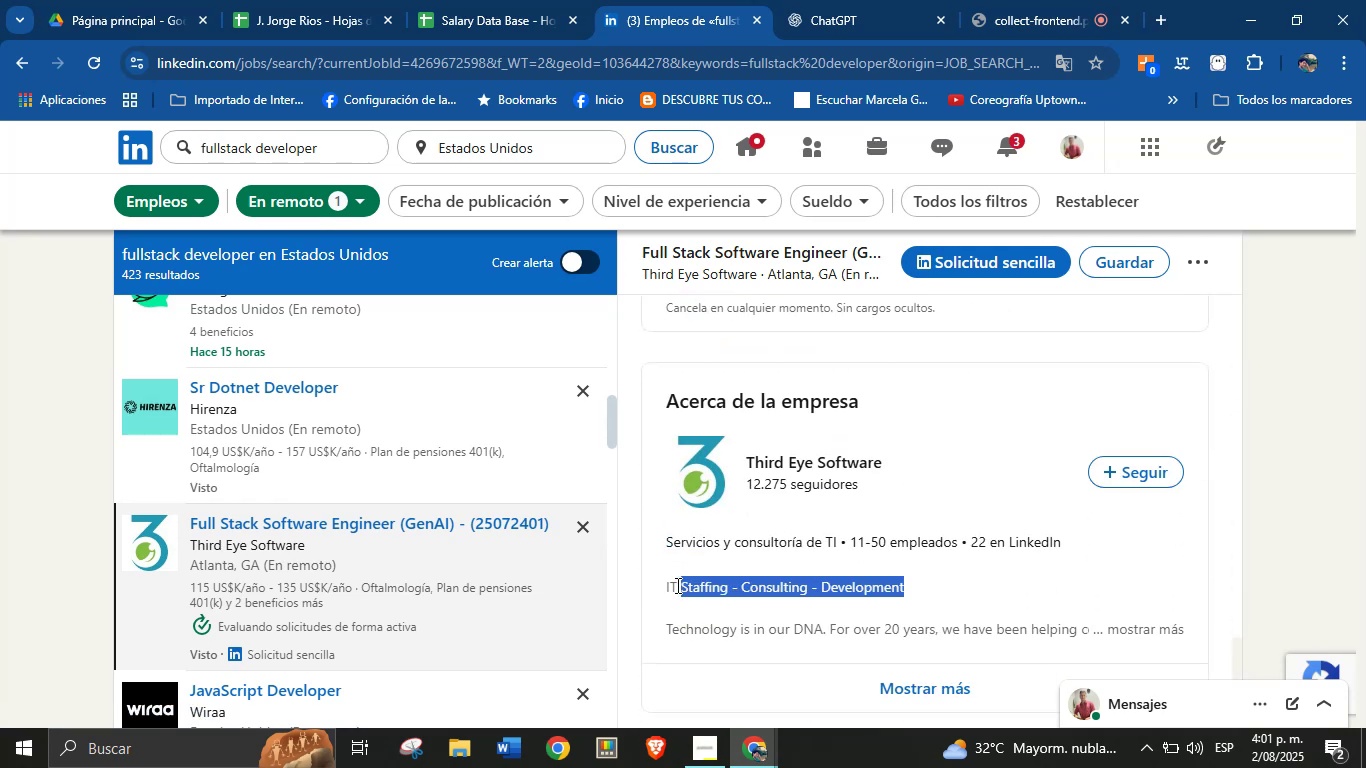 
hold_key(key=ControlLeft, duration=0.3)
 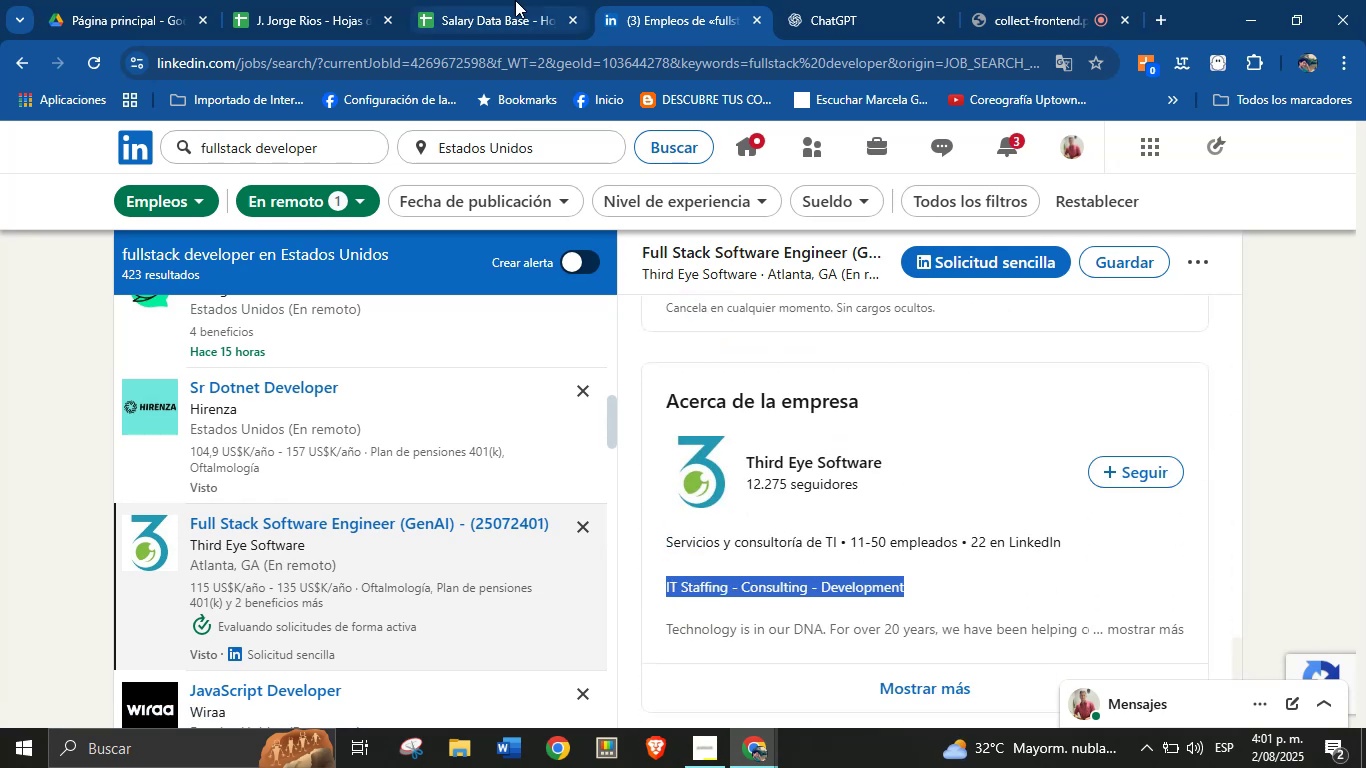 
hold_key(key=AltLeft, duration=0.3)
 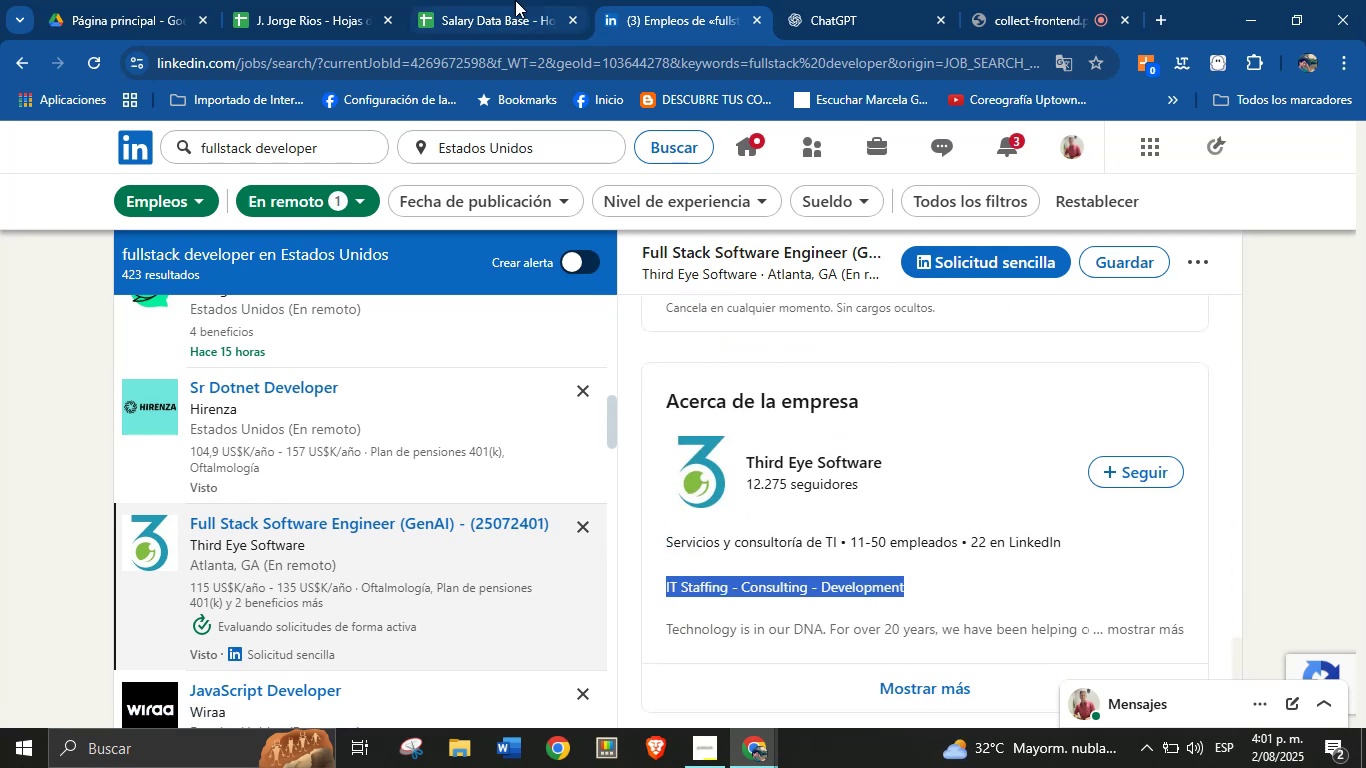 
hold_key(key=C, duration=0.3)
 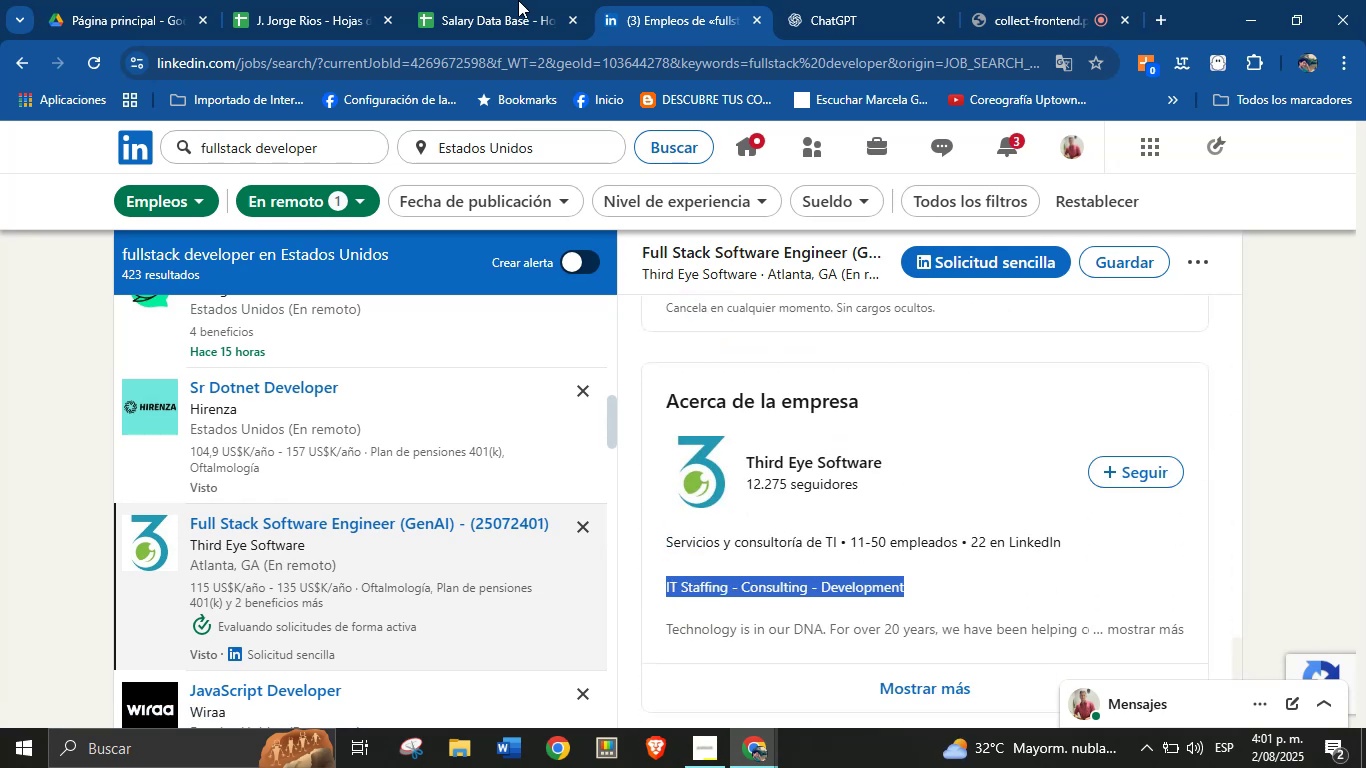 
left_click([515, 0])
 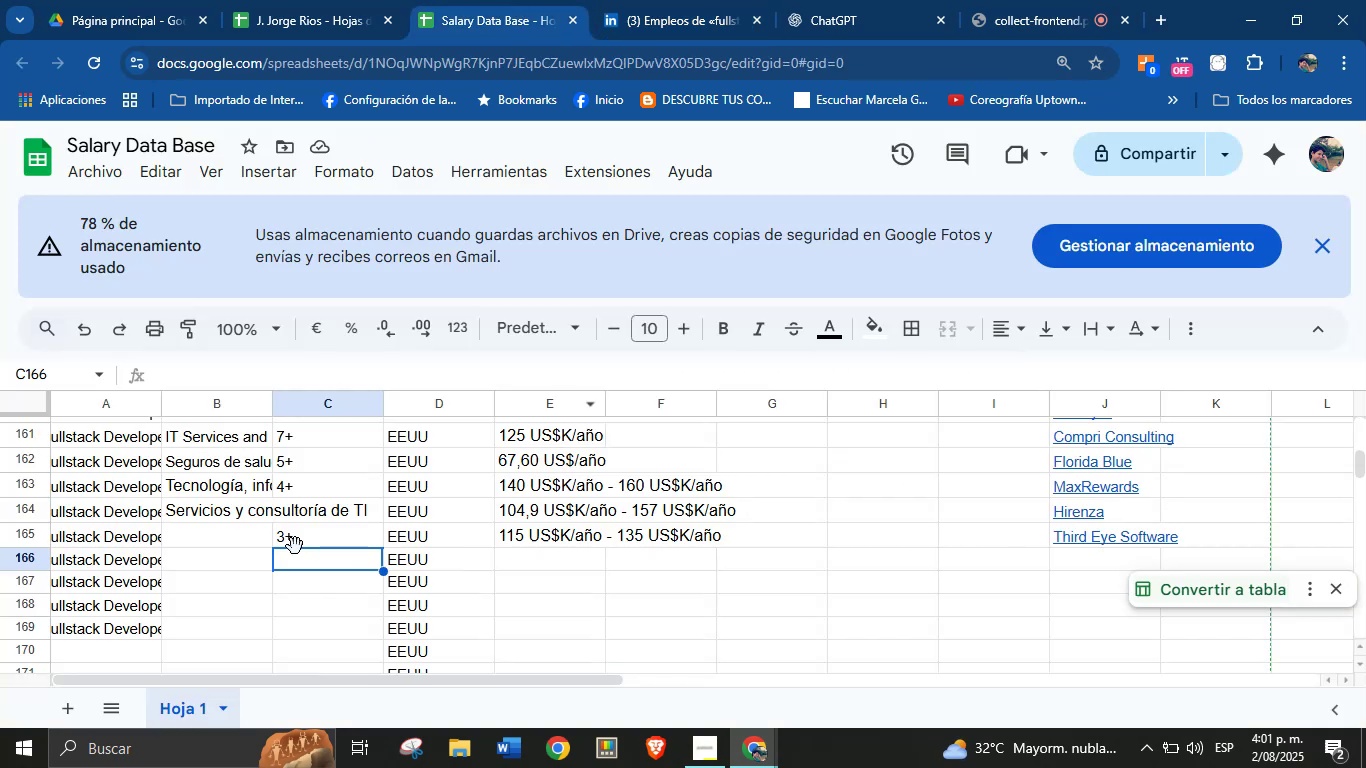 
left_click([242, 541])
 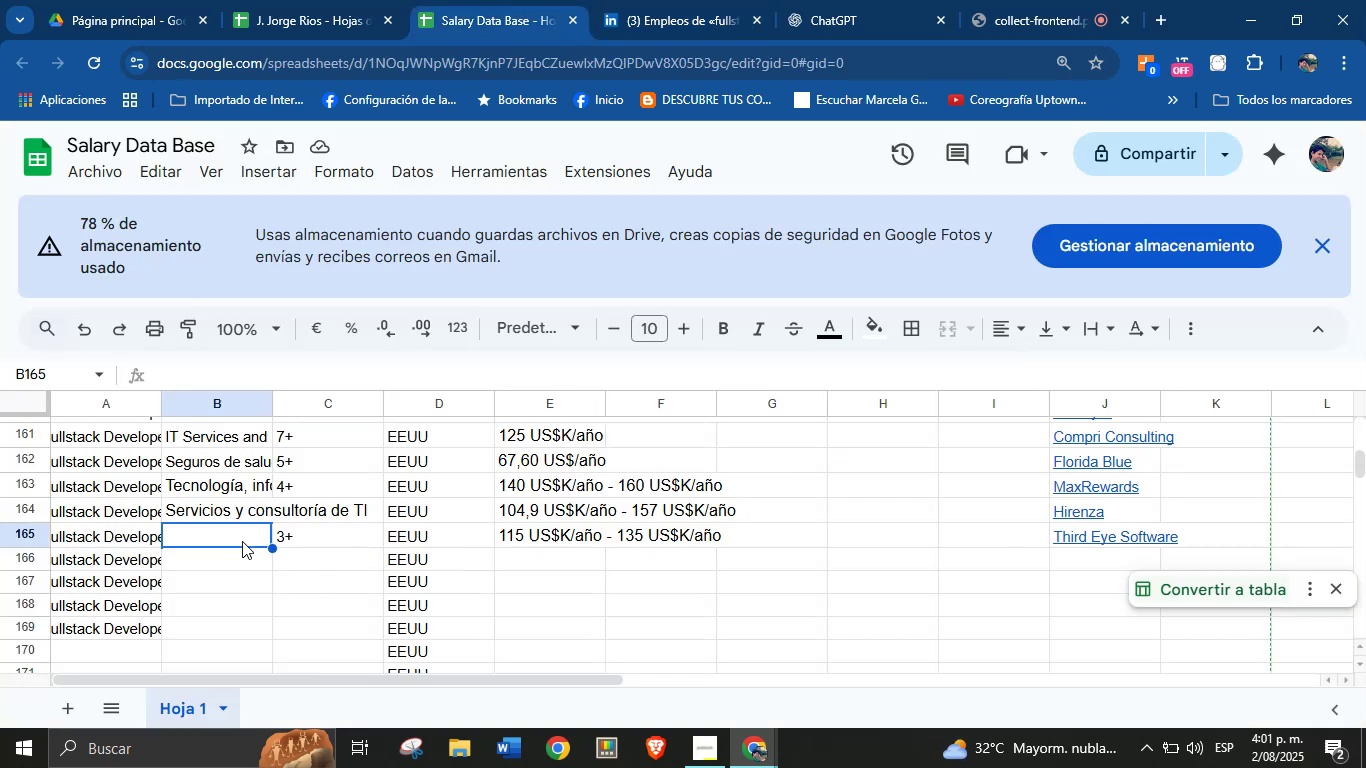 
key(Break)
 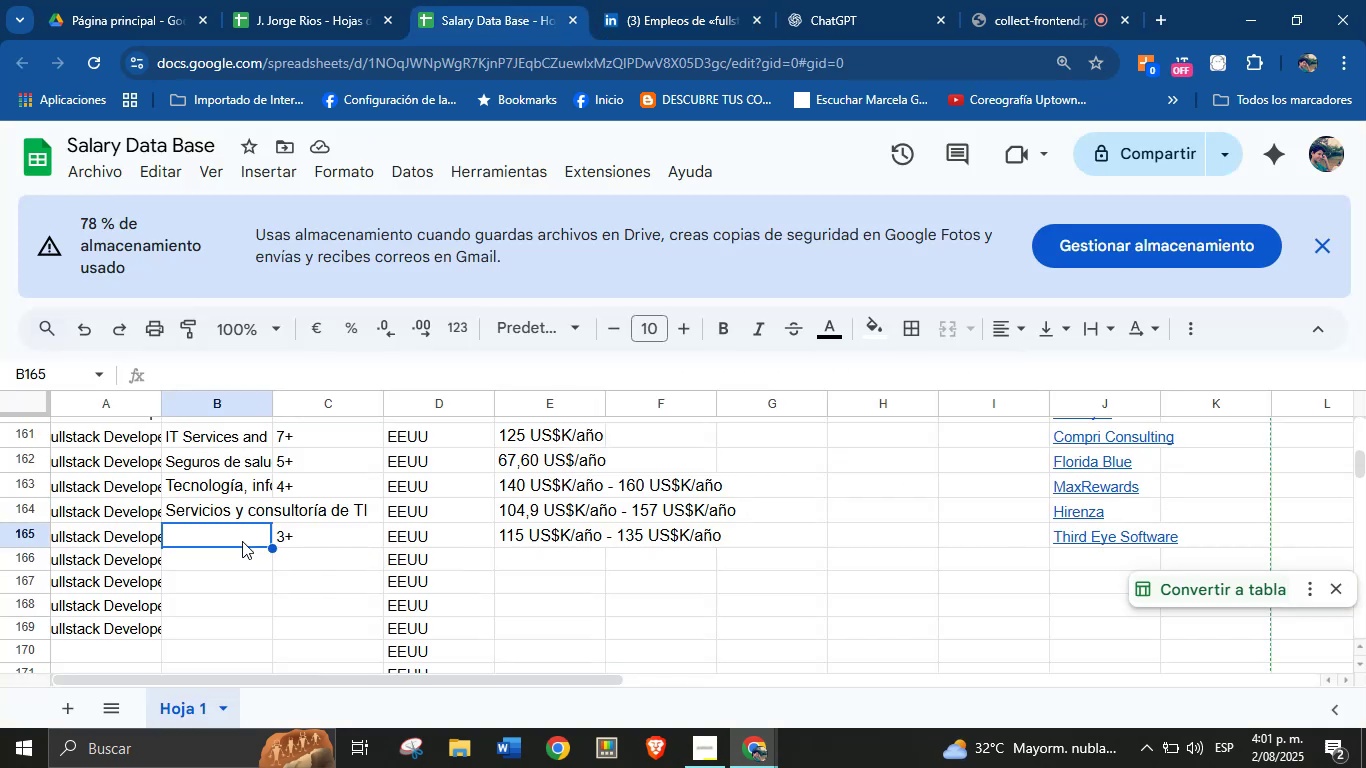 
key(Control+ControlLeft)
 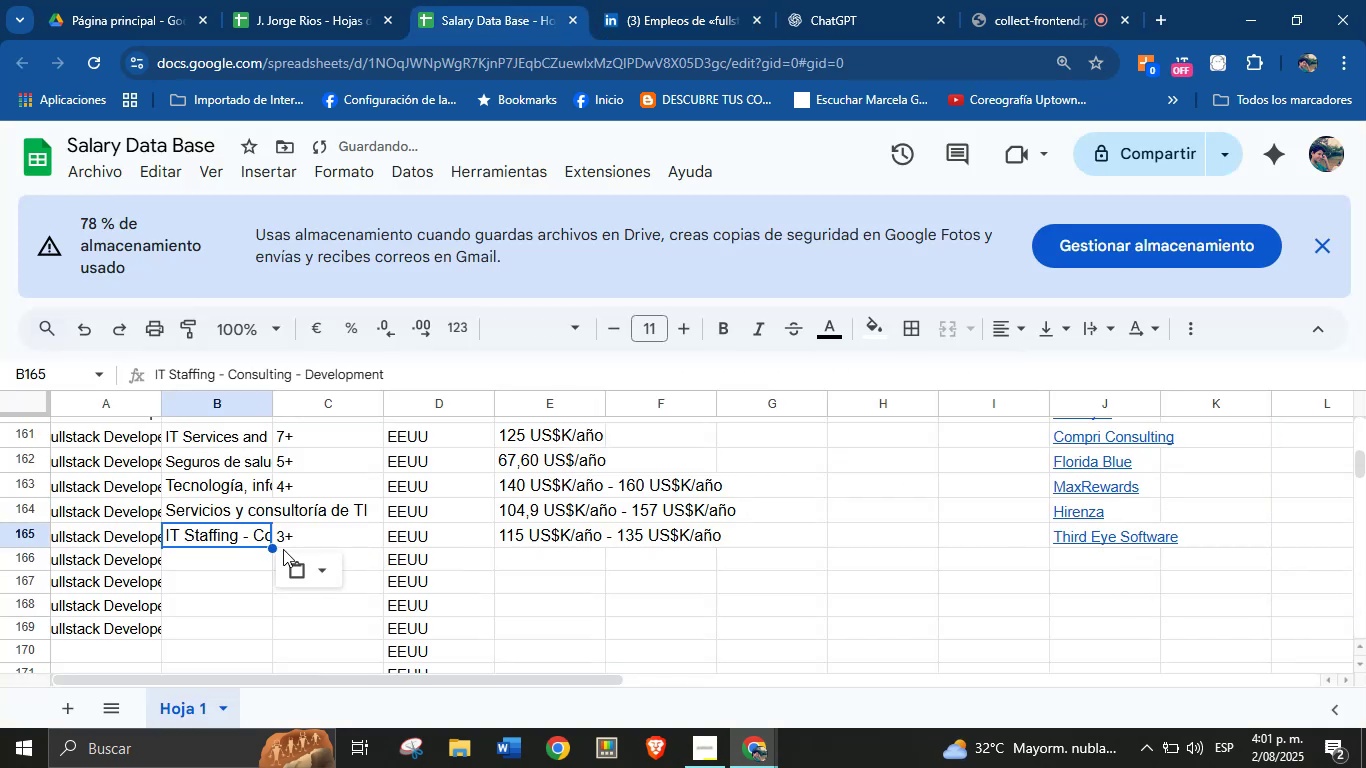 
key(Control+V)
 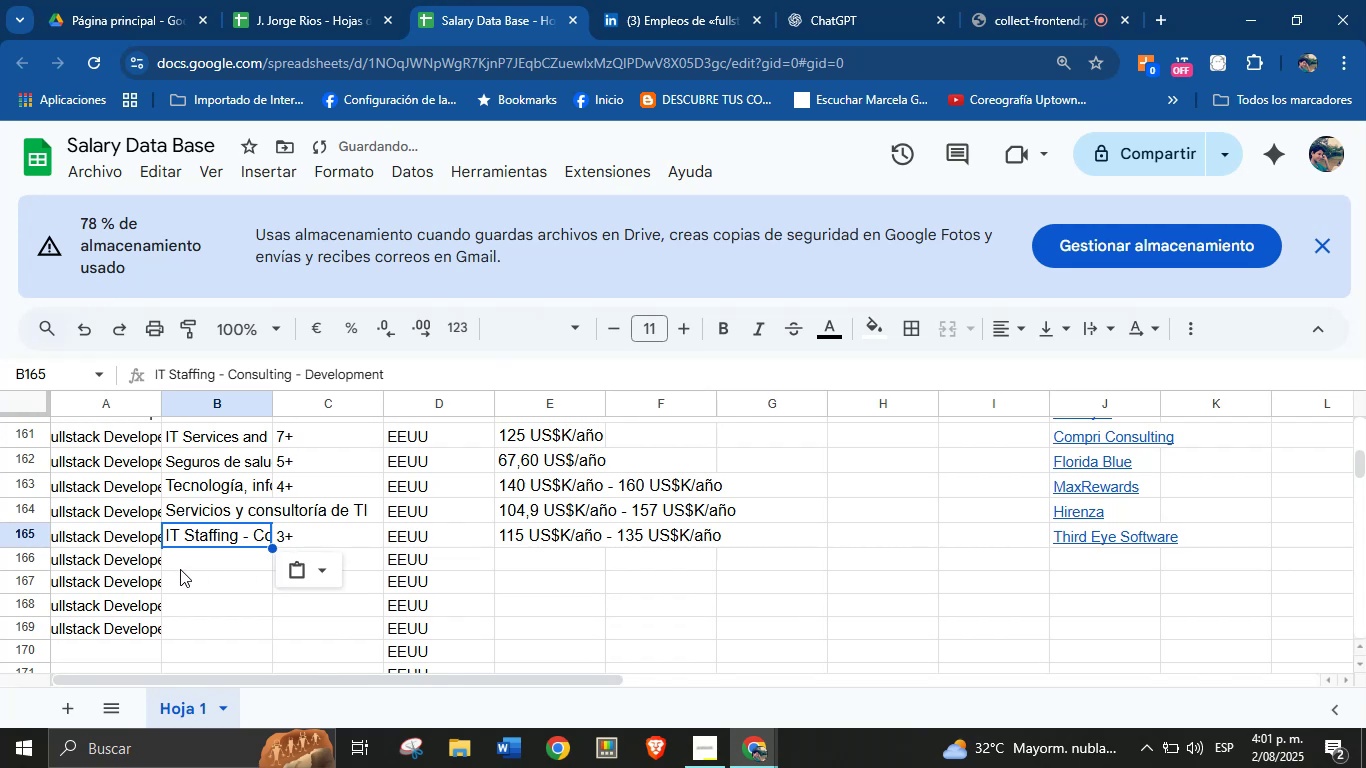 
left_click([206, 556])
 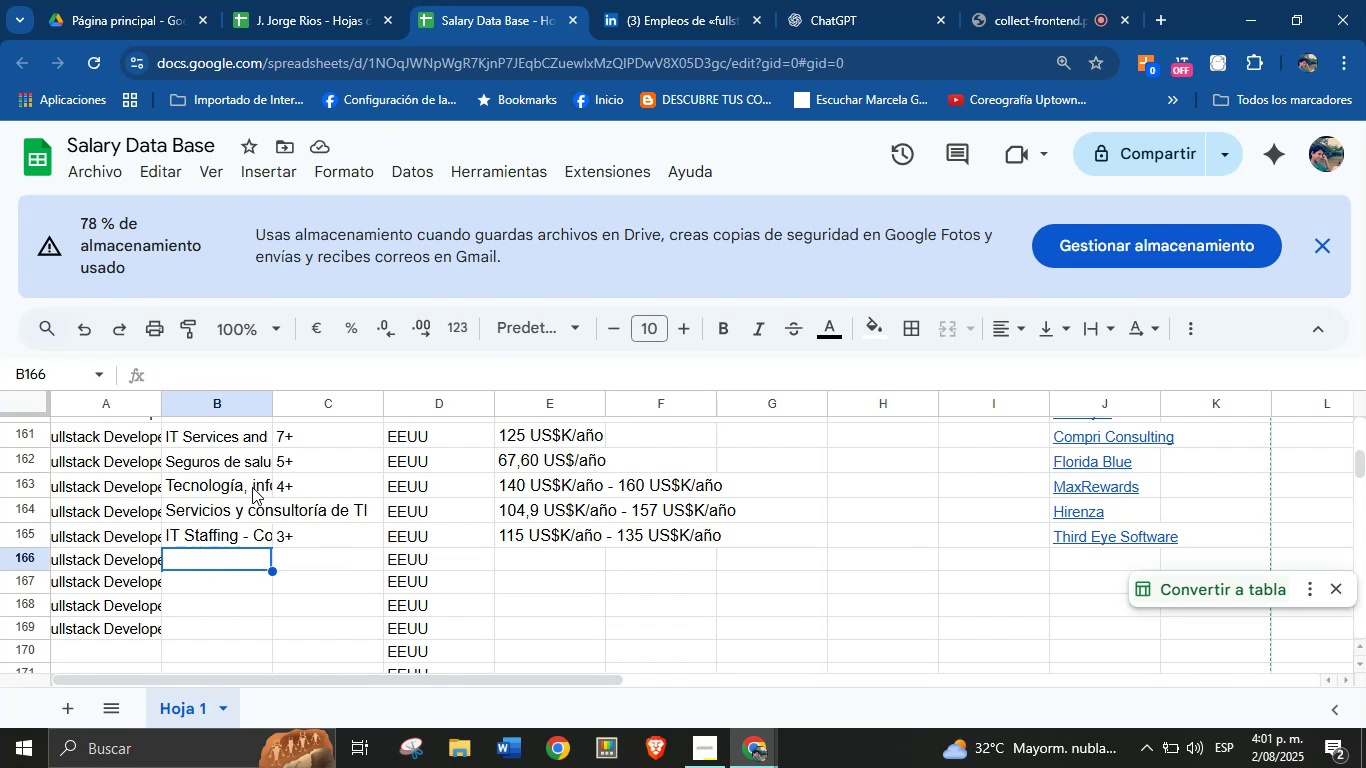 
left_click([631, 0])
 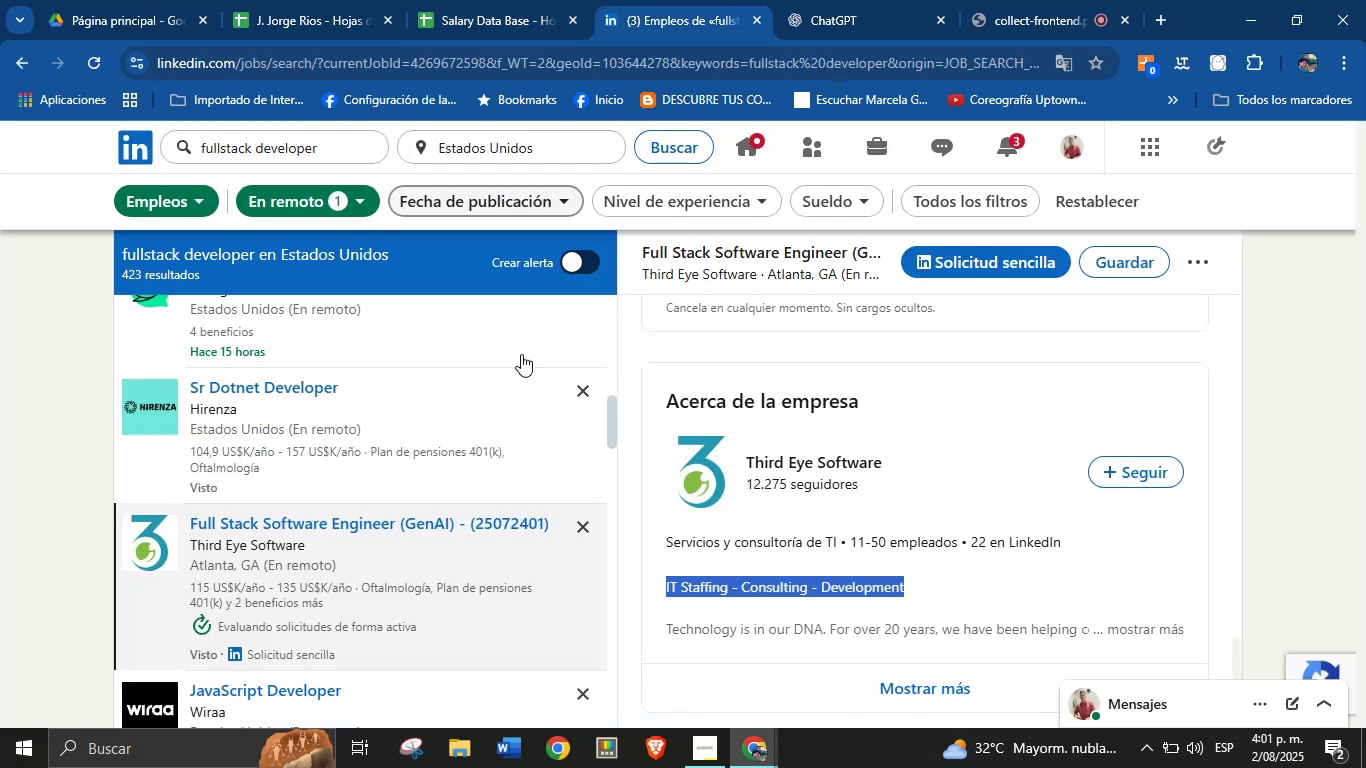 
scroll: coordinate [478, 467], scroll_direction: down, amount: 2.0
 